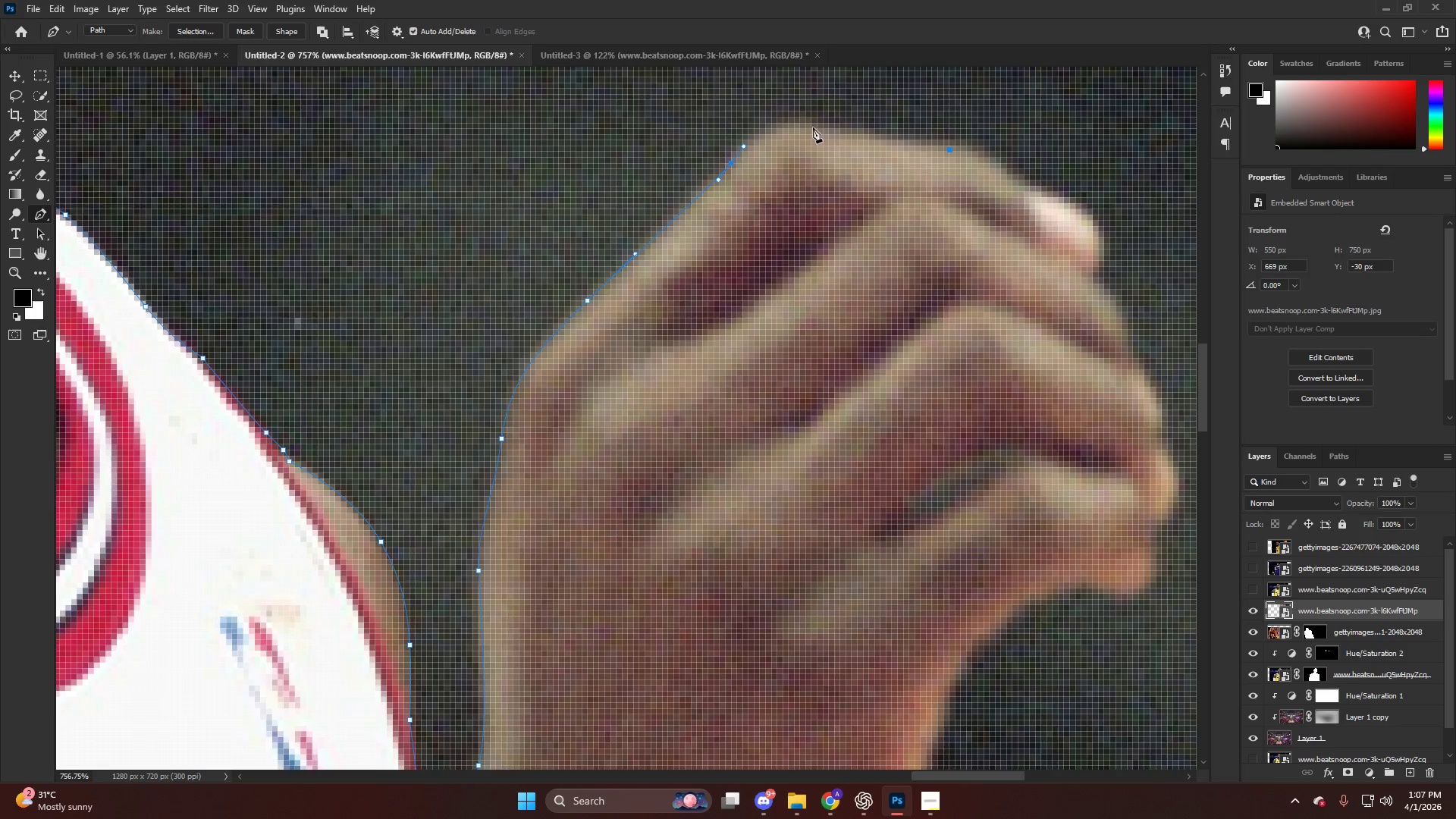 
left_click_drag(start_coordinate=[830, 130], to_coordinate=[892, 137])
 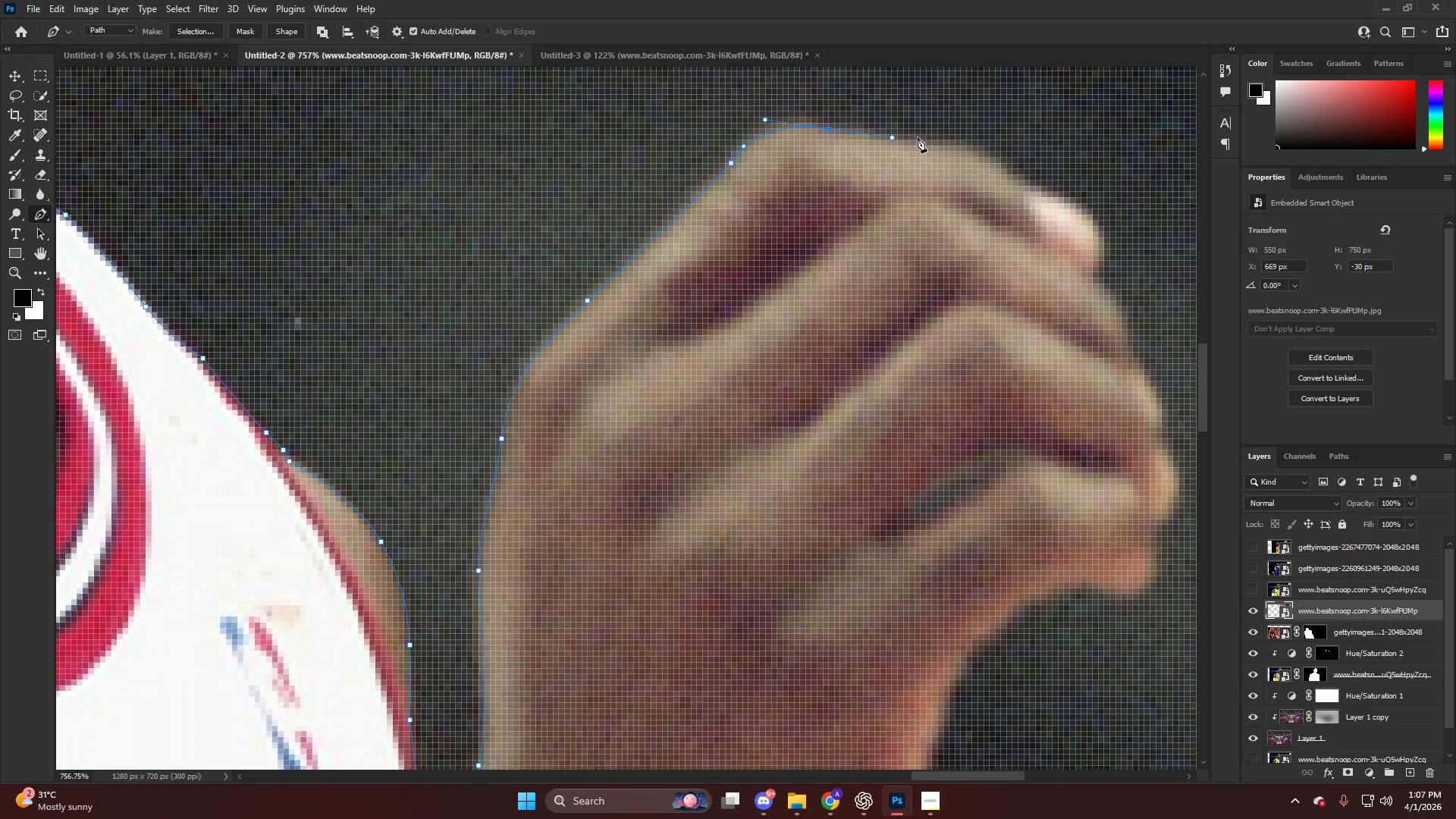 
left_click_drag(start_coordinate=[918, 138], to_coordinate=[934, 139])
 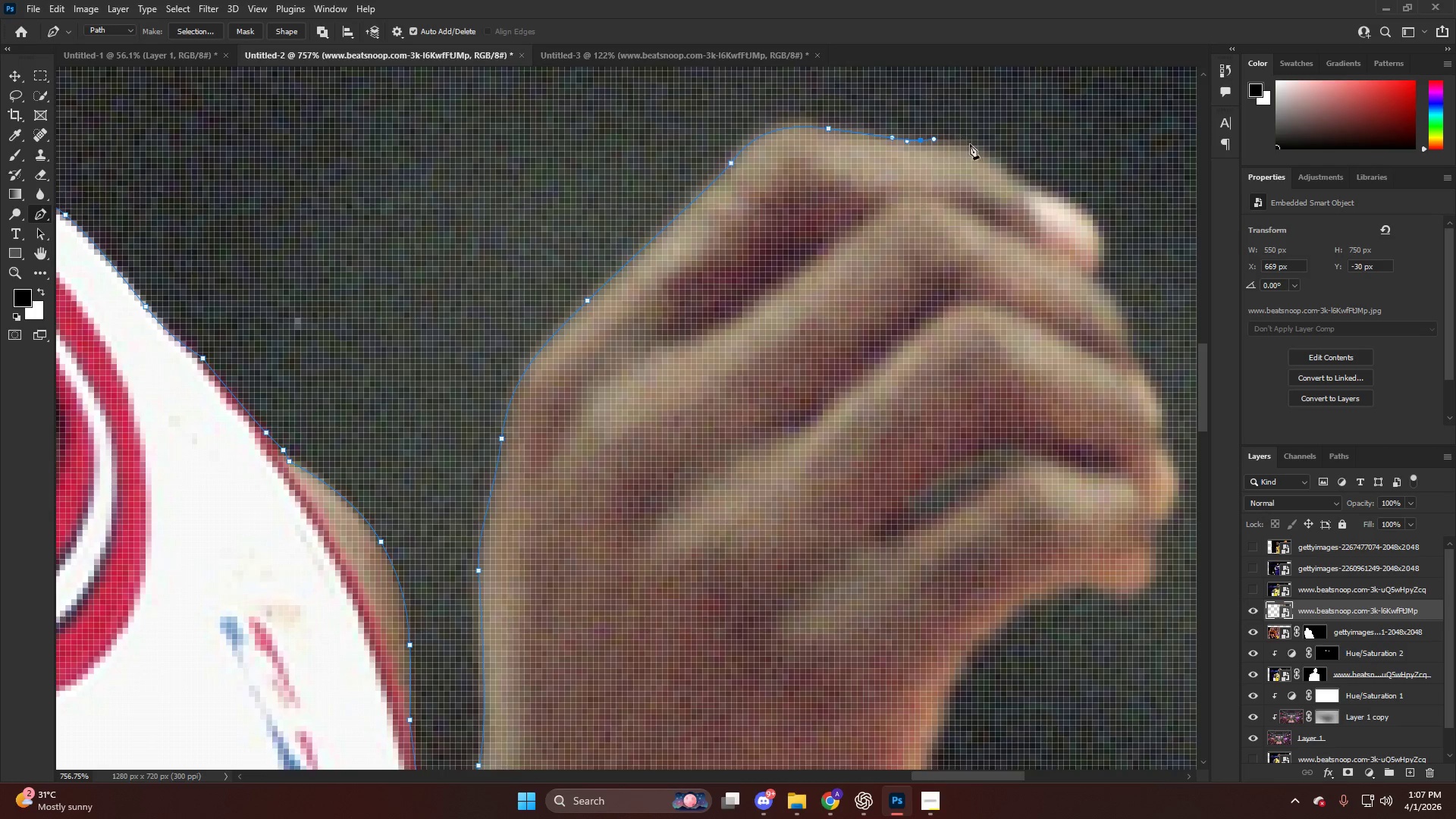 
left_click_drag(start_coordinate=[976, 149], to_coordinate=[993, 159])
 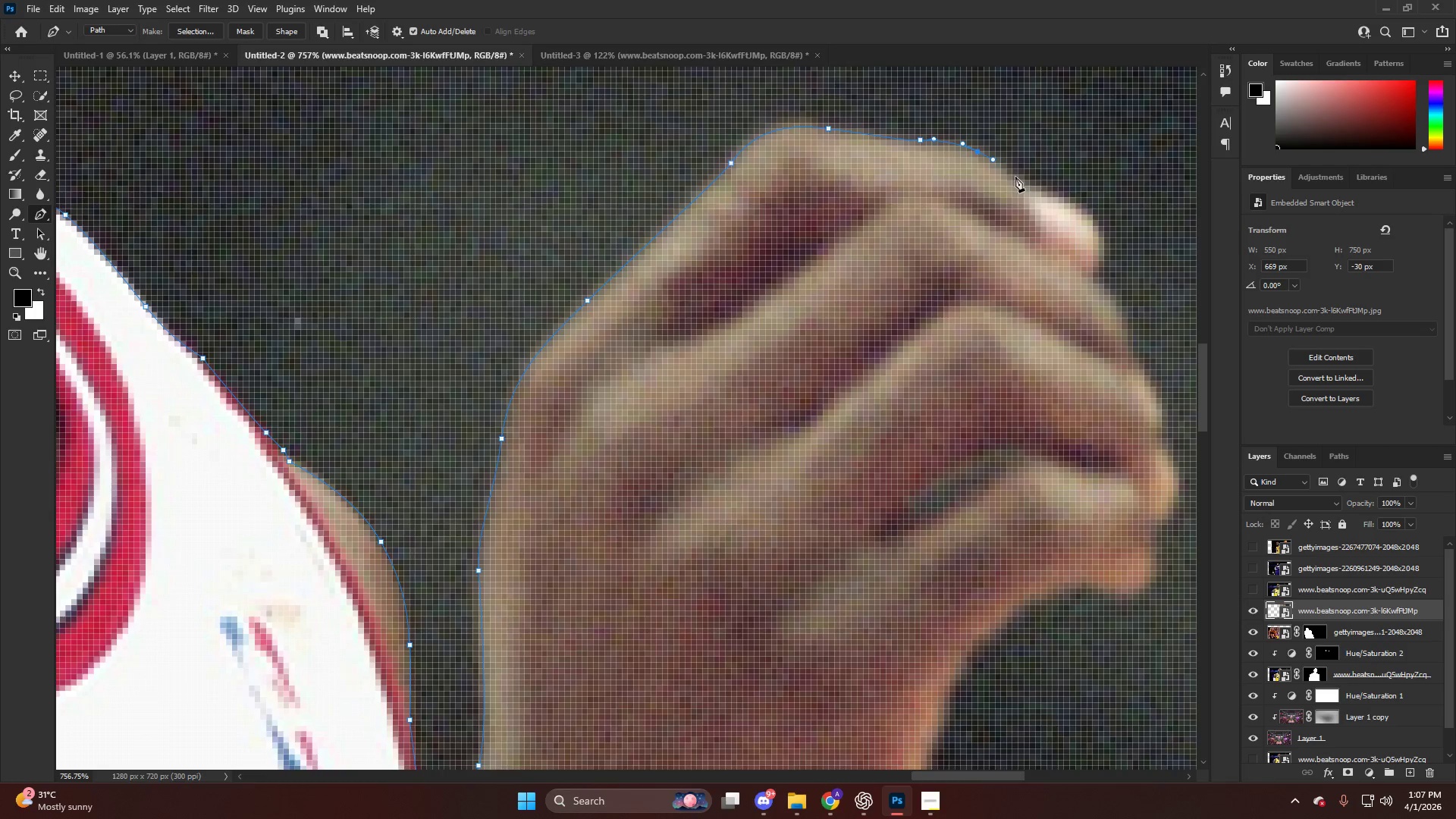 
left_click_drag(start_coordinate=[1015, 177], to_coordinate=[1020, 180])
 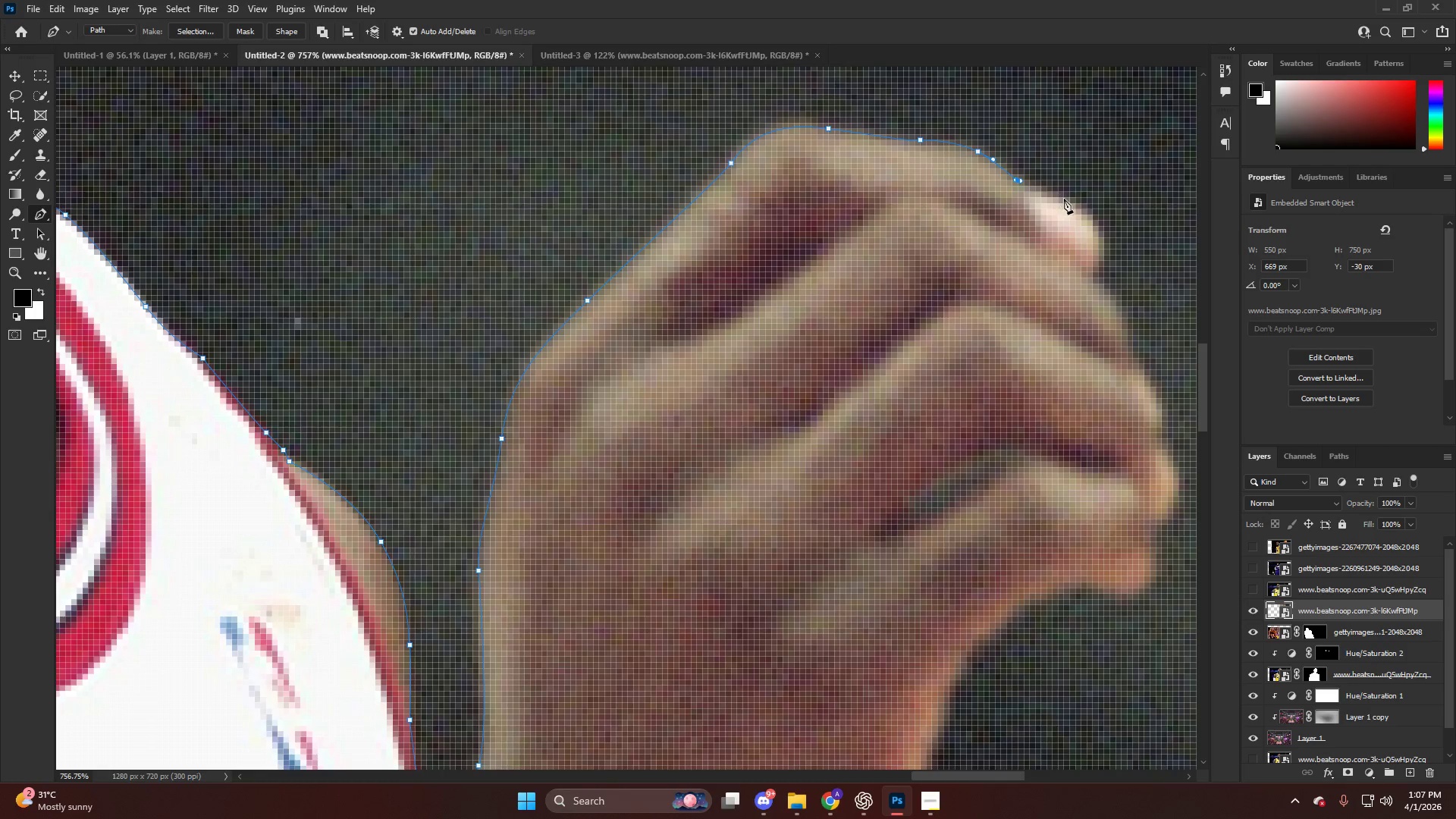 
left_click_drag(start_coordinate=[1075, 203], to_coordinate=[1094, 209])
 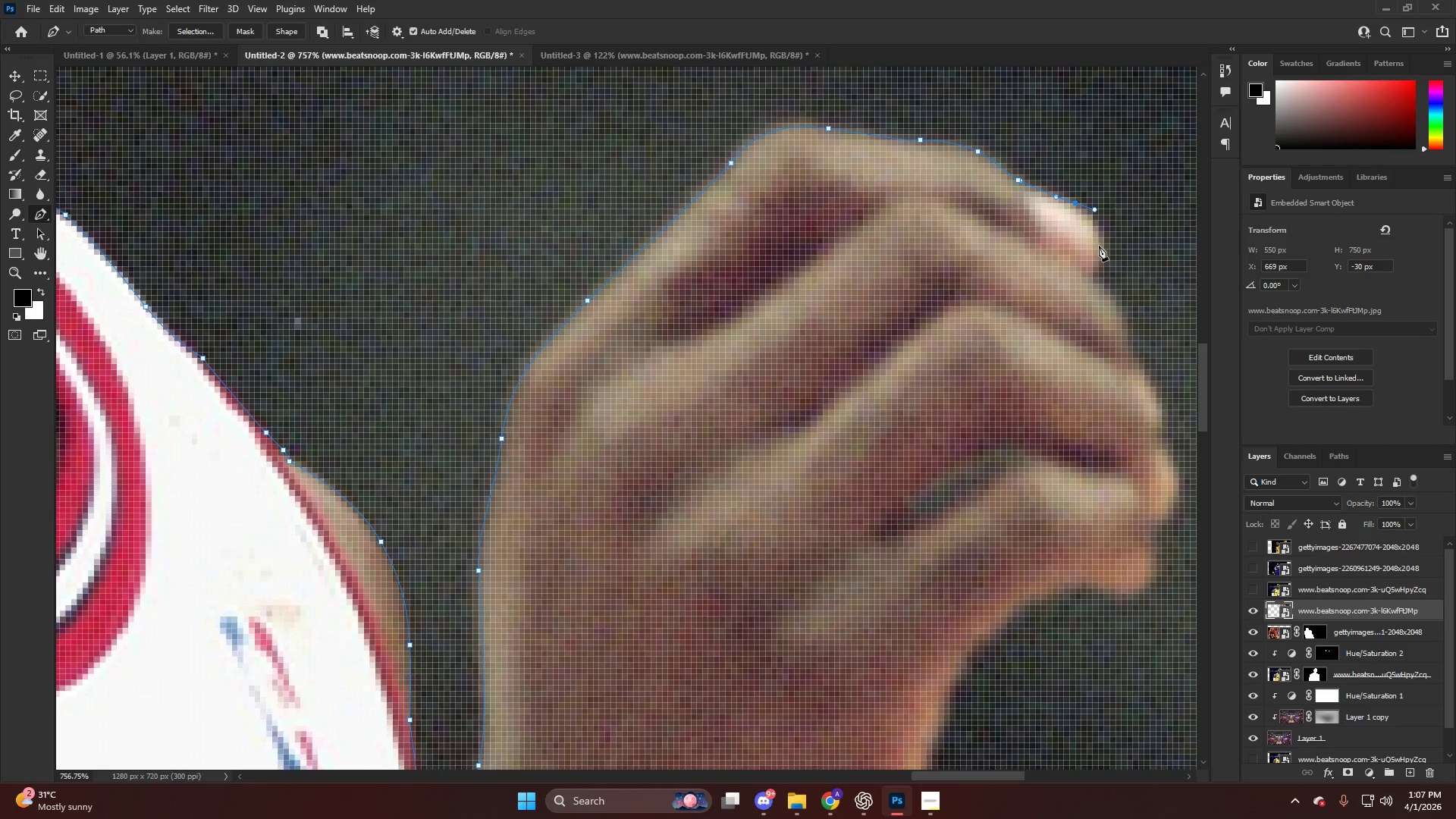 
left_click_drag(start_coordinate=[1100, 249], to_coordinate=[1096, 268])
 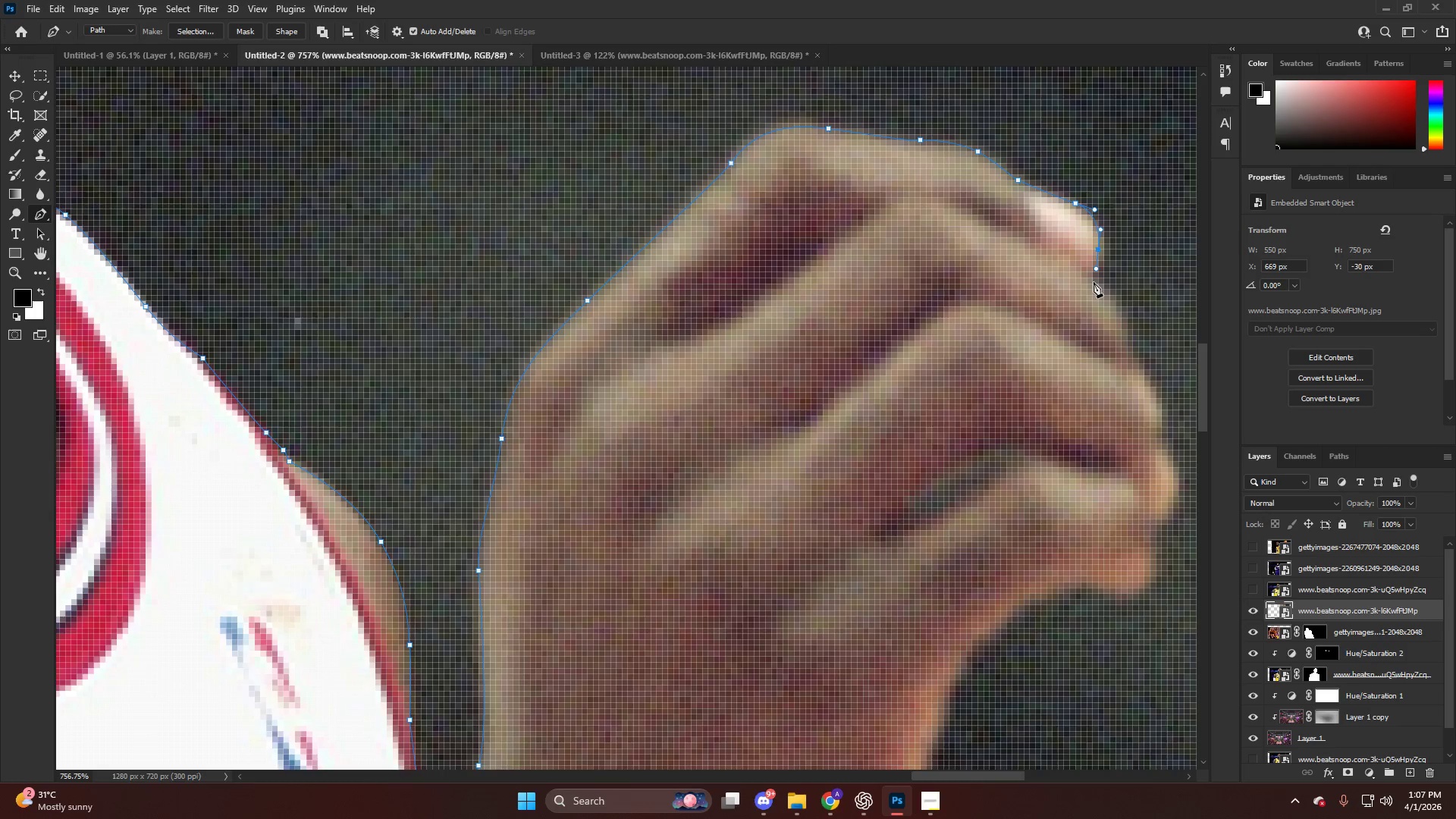 
left_click([1094, 282])
 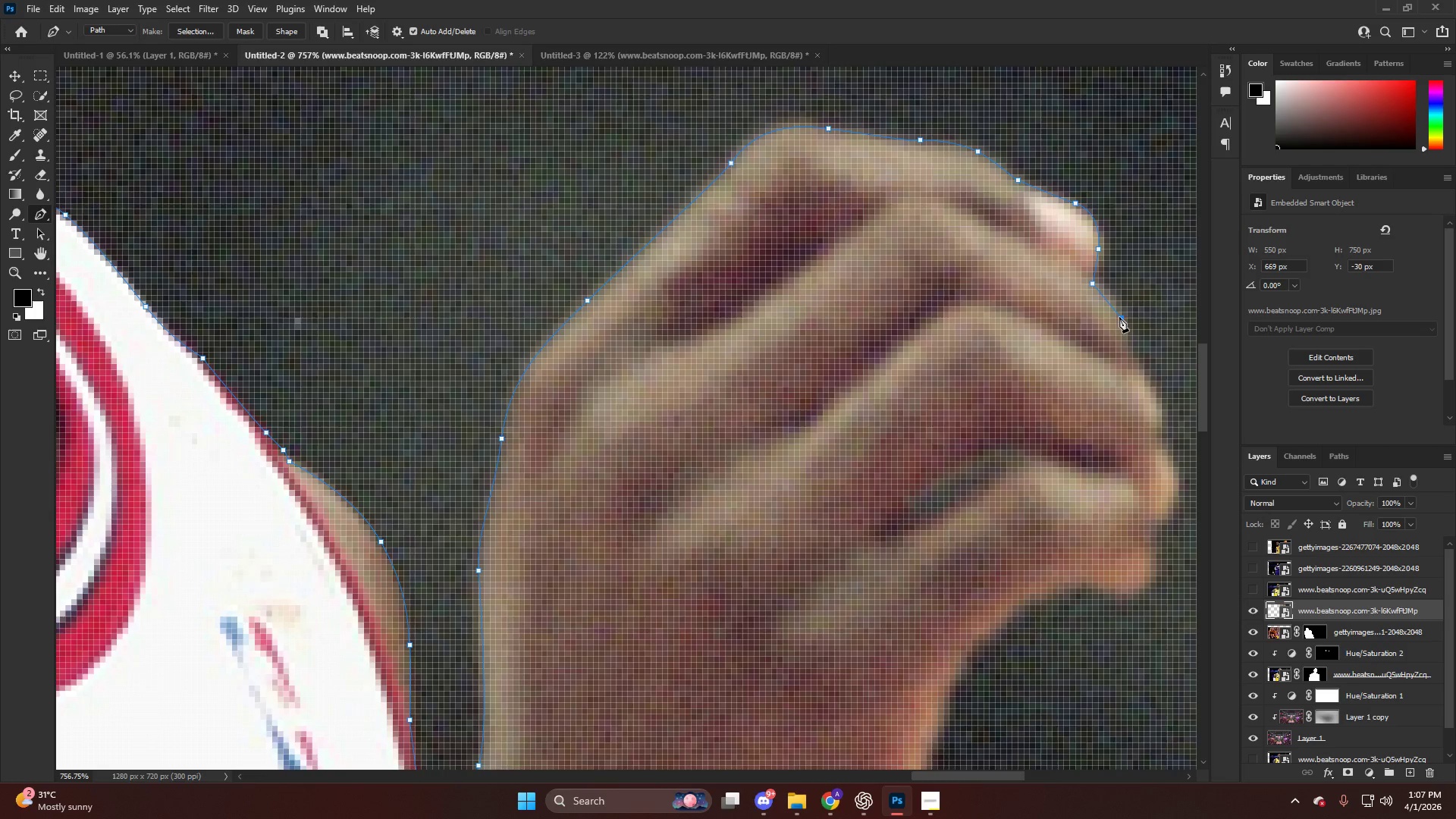 
left_click_drag(start_coordinate=[1119, 315], to_coordinate=[1122, 325])
 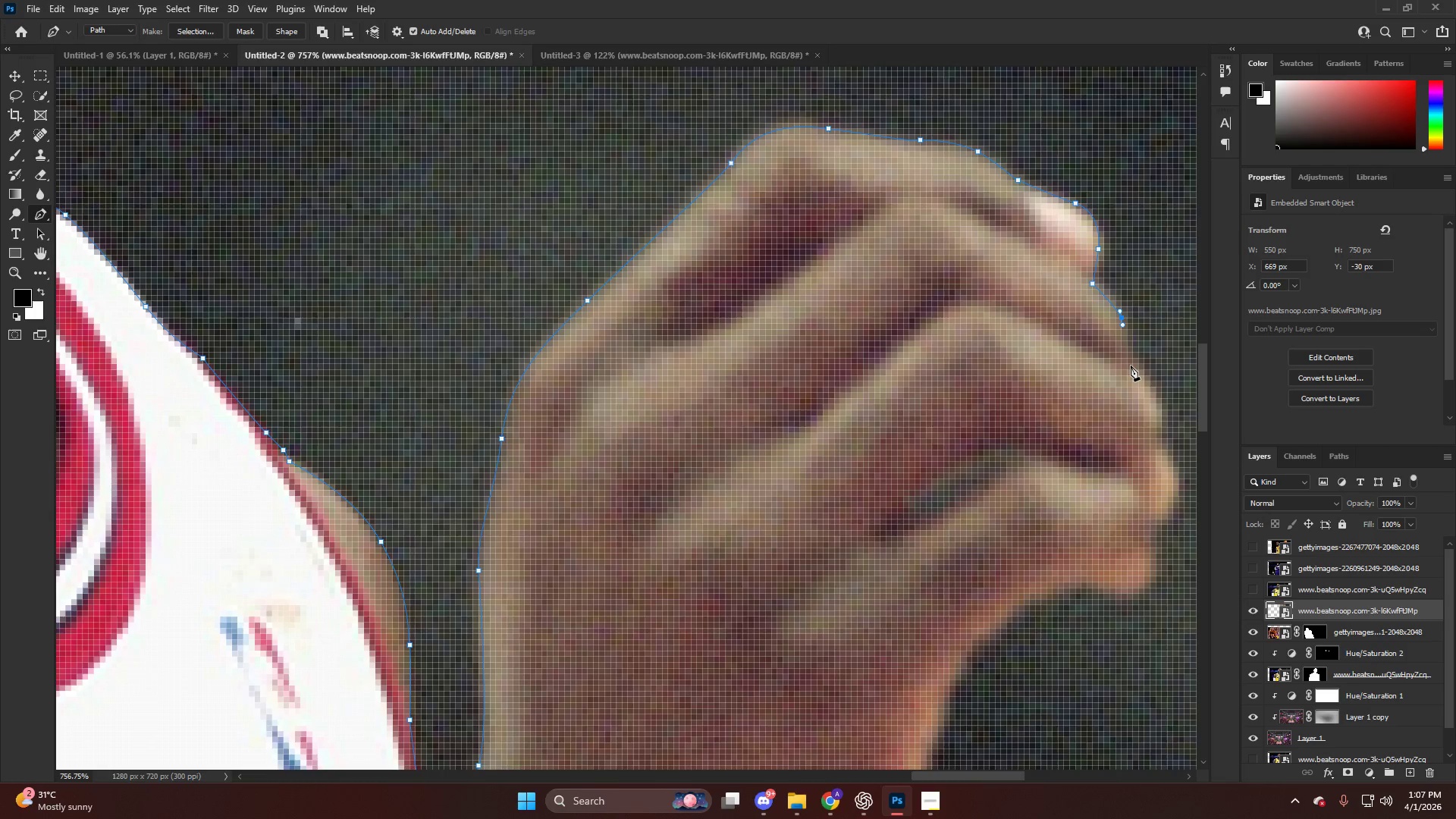 
left_click_drag(start_coordinate=[1133, 366], to_coordinate=[1138, 370])
 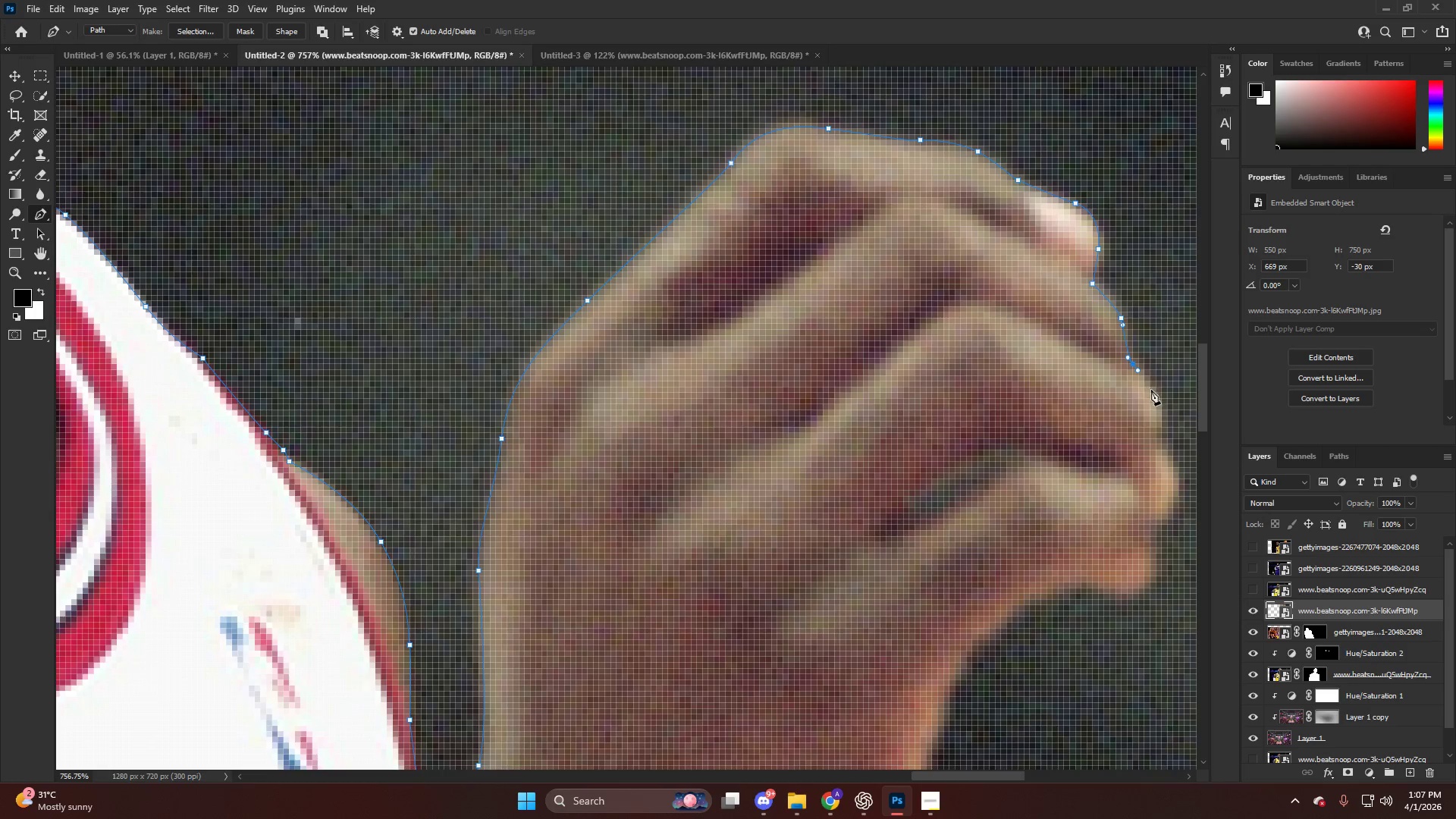 
left_click_drag(start_coordinate=[1154, 394], to_coordinate=[1159, 413])
 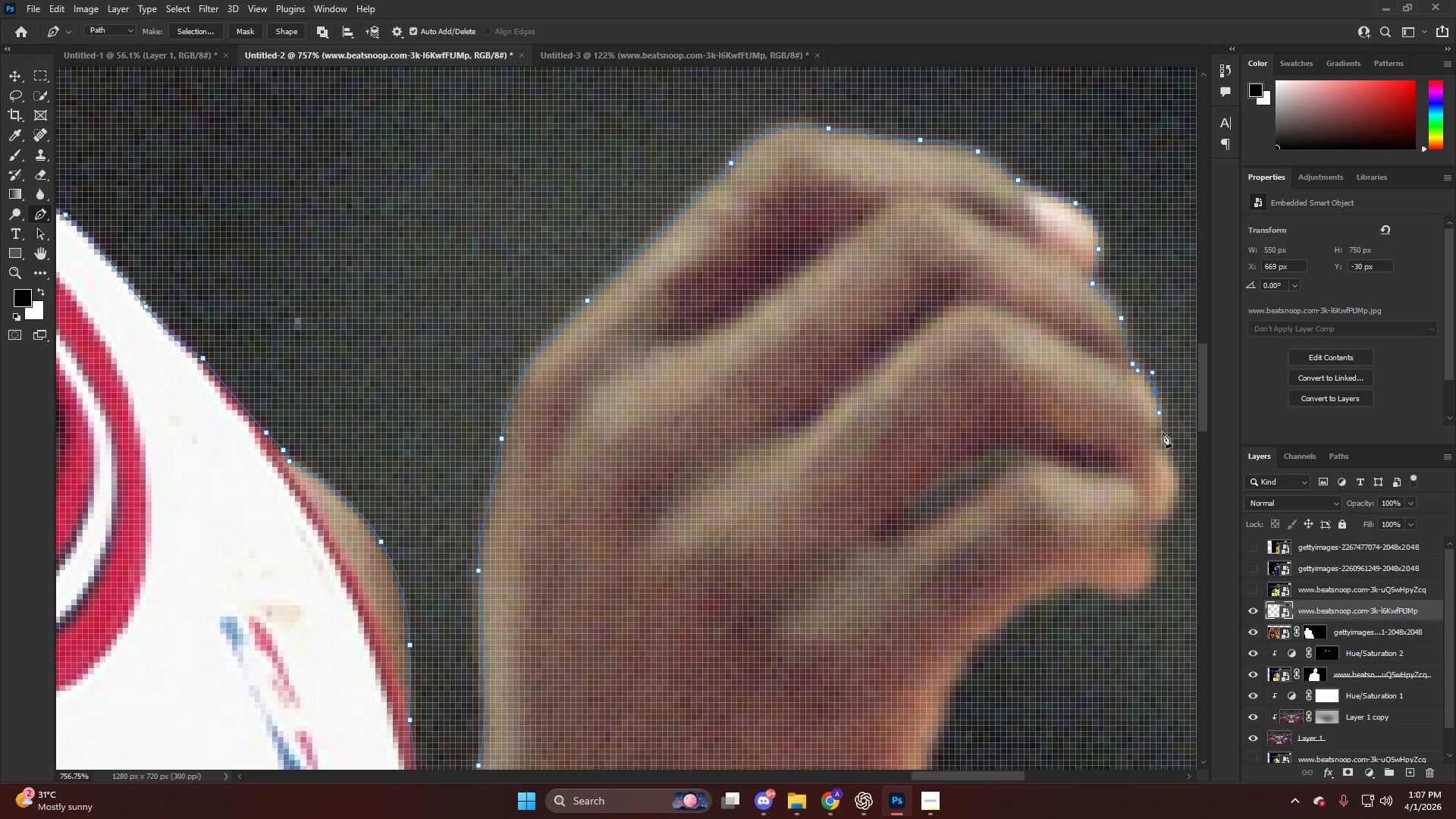 
left_click_drag(start_coordinate=[1163, 435], to_coordinate=[1157, 440])
 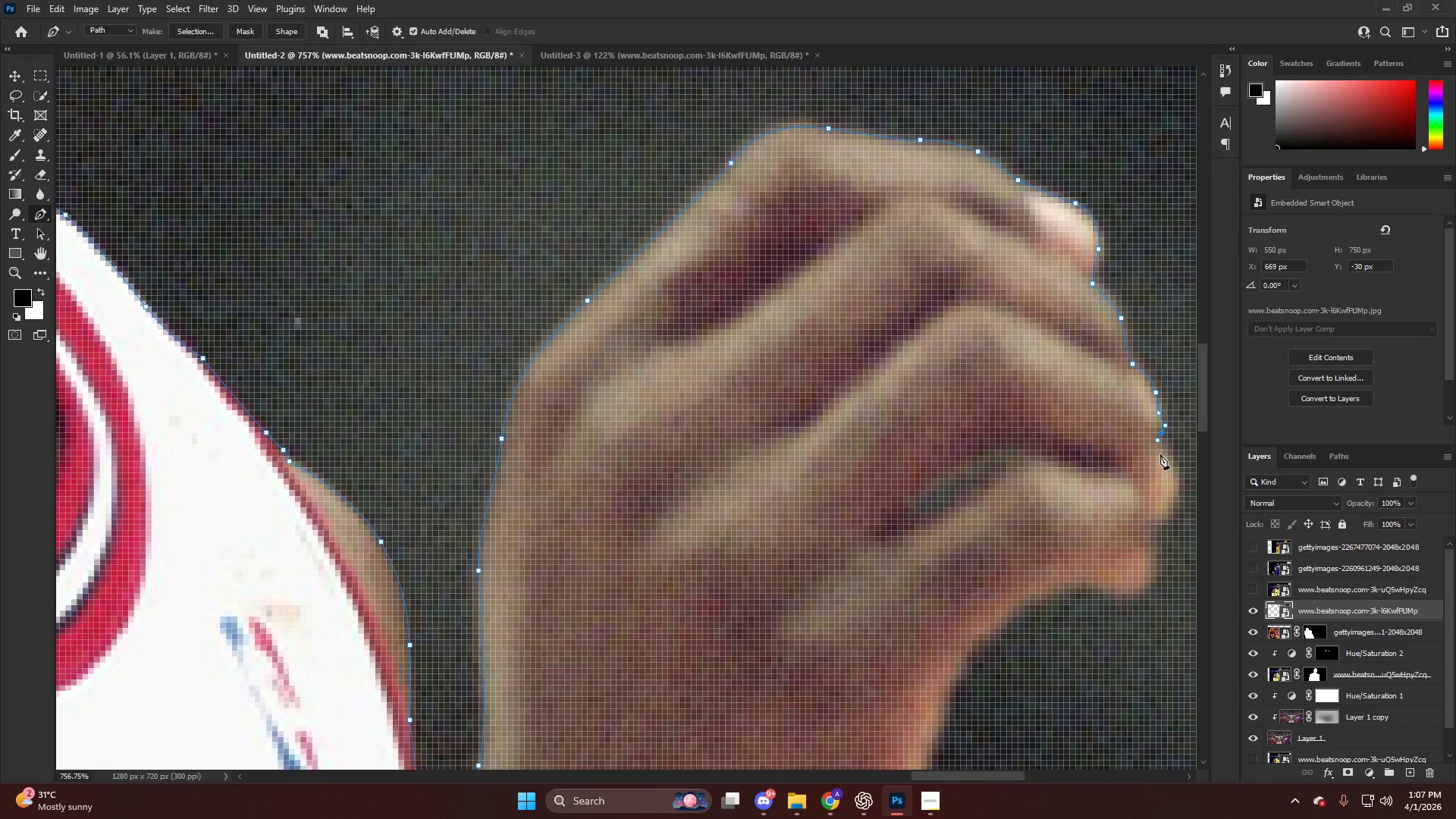 
left_click_drag(start_coordinate=[1163, 458], to_coordinate=[1168, 470])
 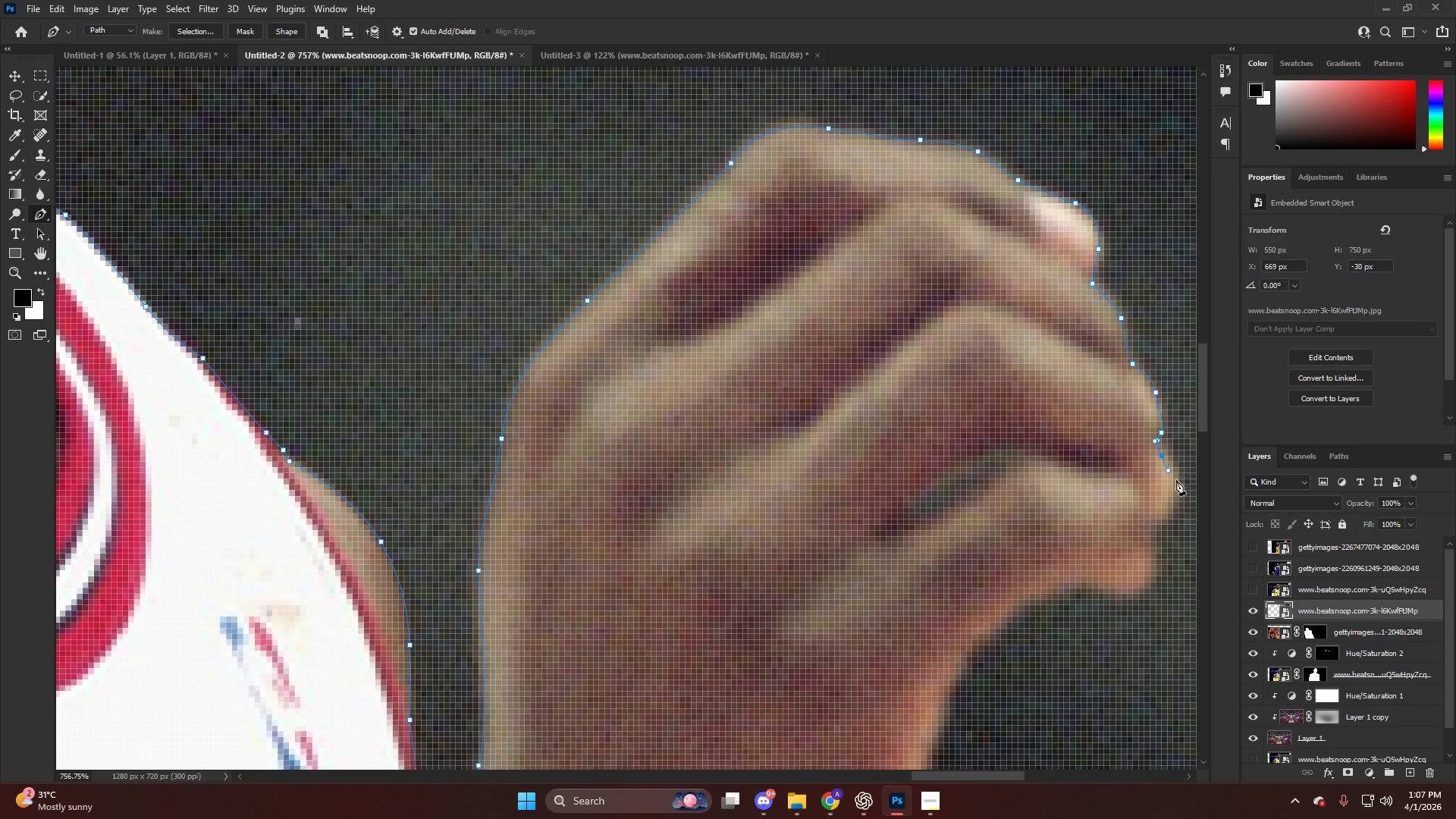 
key(Control+ControlLeft)
 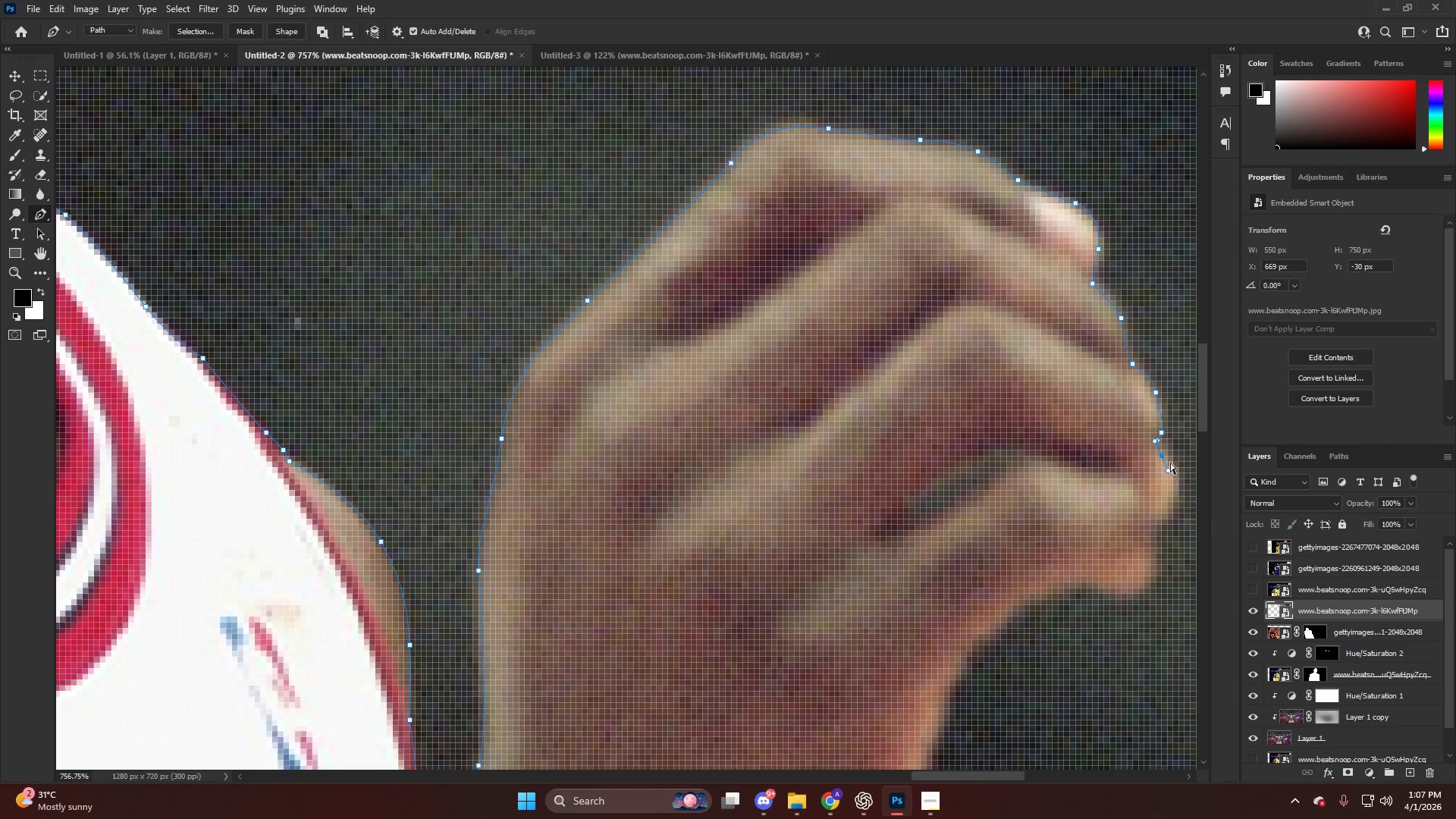 
key(Control+Z)
 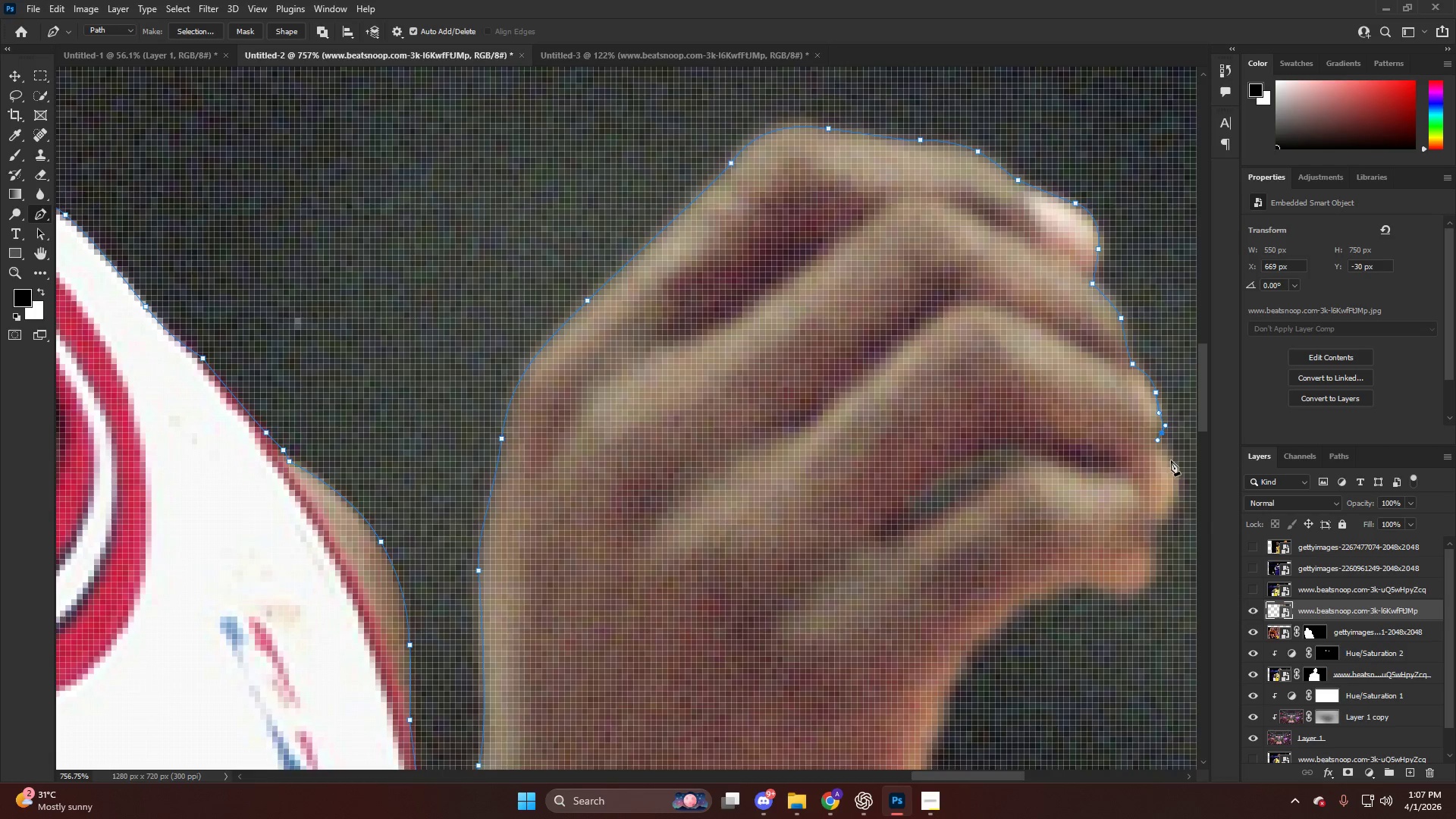 
left_click_drag(start_coordinate=[1171, 460], to_coordinate=[1178, 475])
 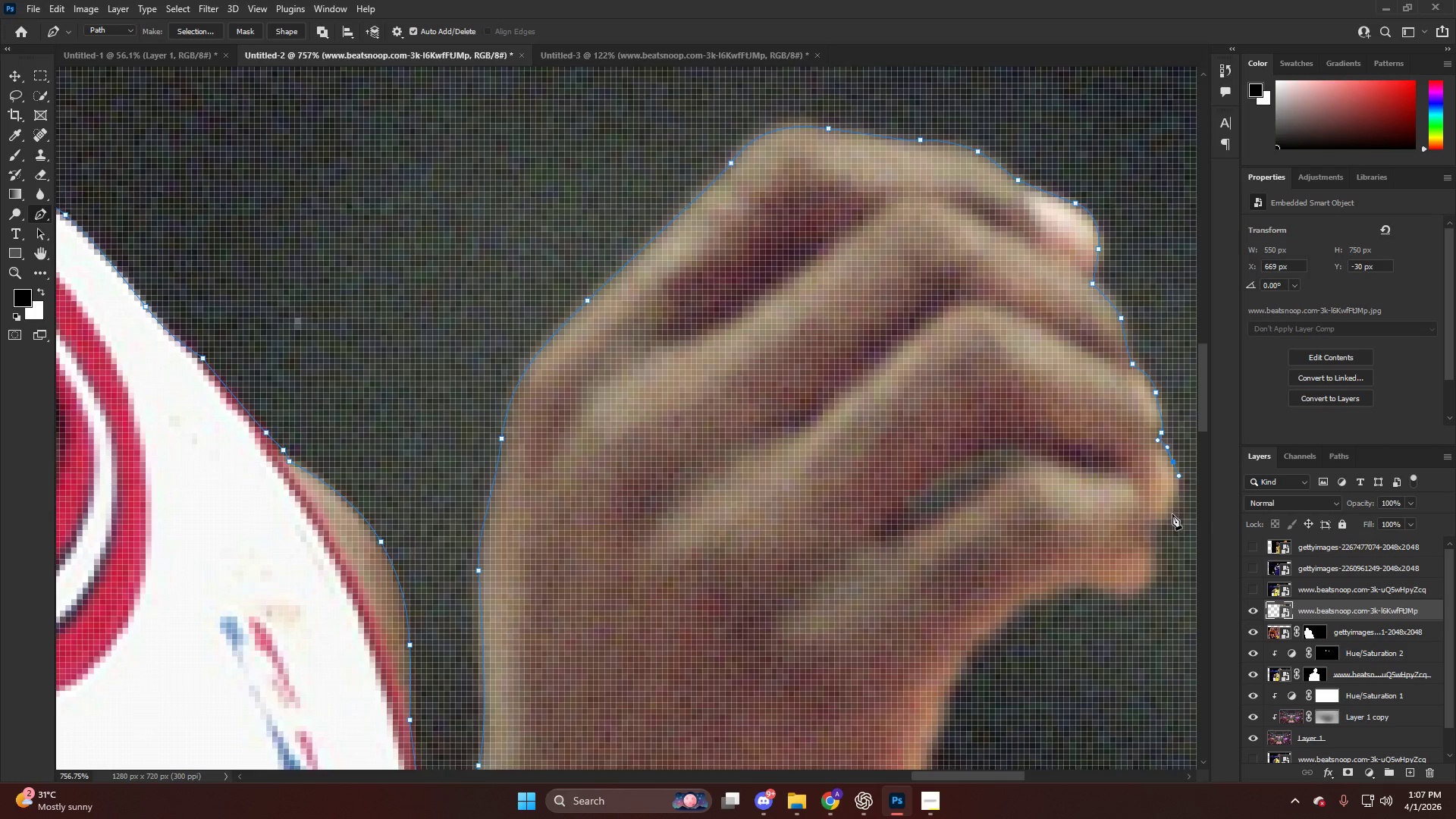 
left_click_drag(start_coordinate=[1171, 516], to_coordinate=[1167, 519])
 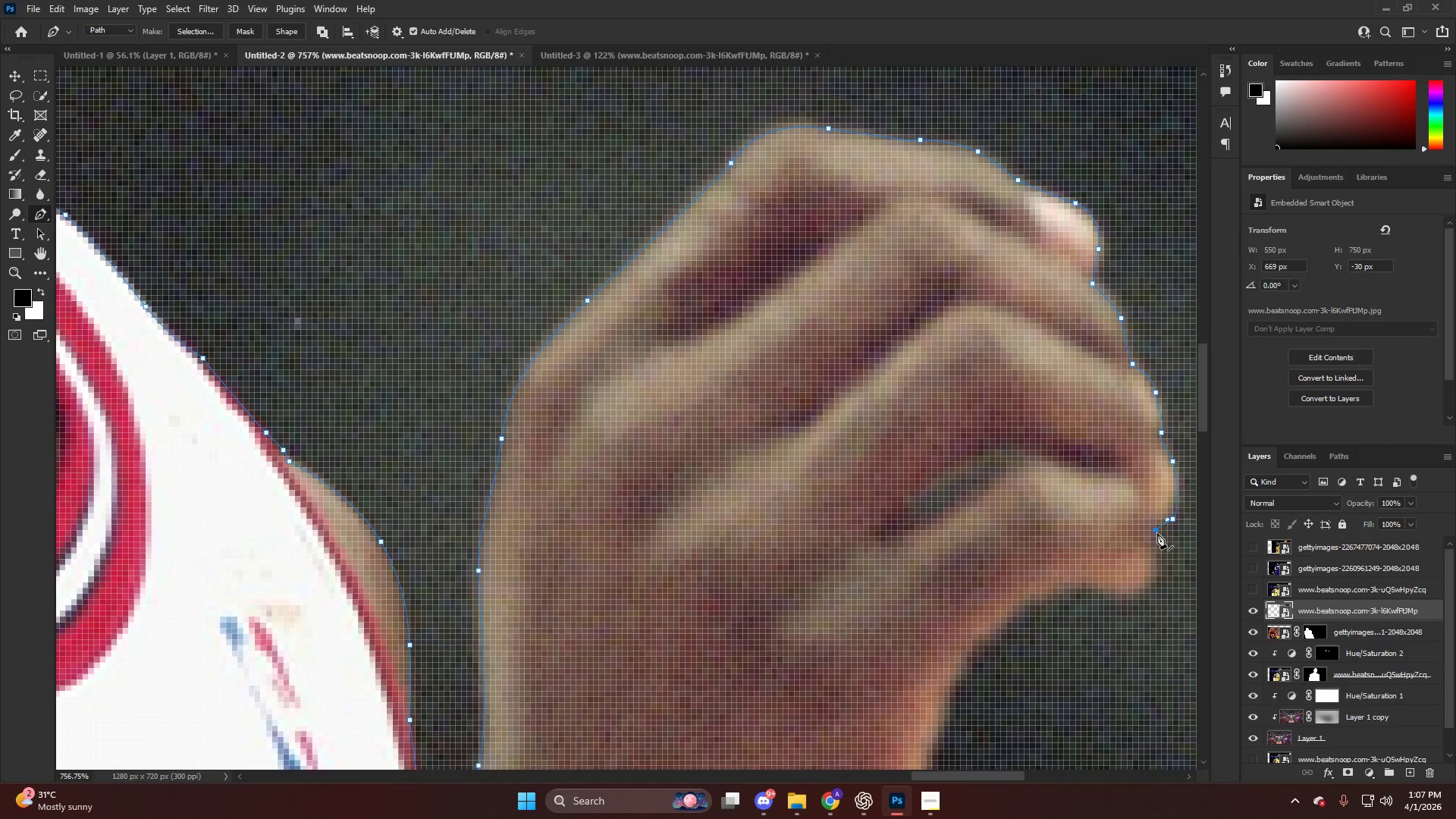 
scroll: coordinate [1152, 540], scroll_direction: down, amount: 5.0
 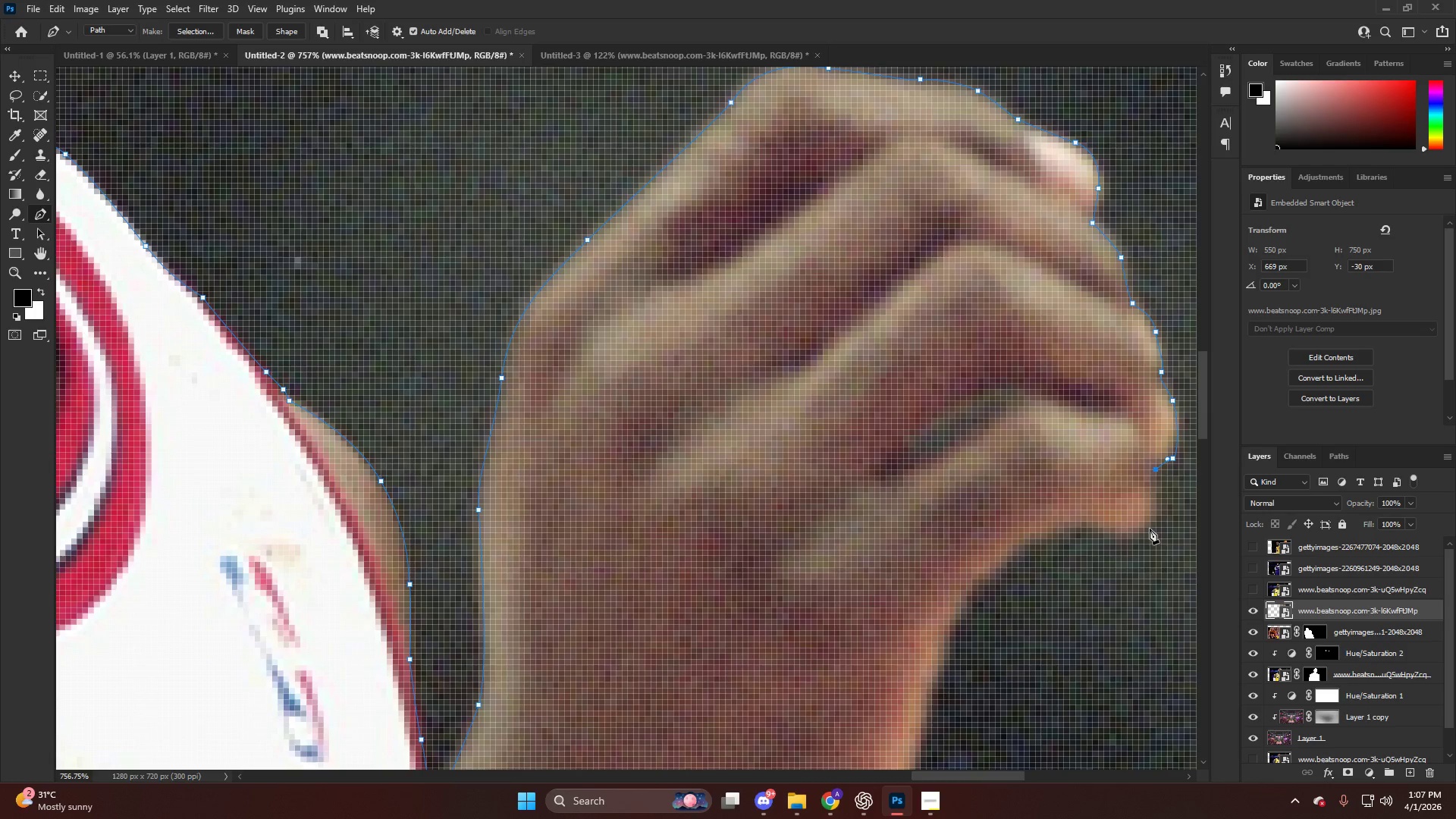 
left_click_drag(start_coordinate=[1141, 530], to_coordinate=[1117, 538])
 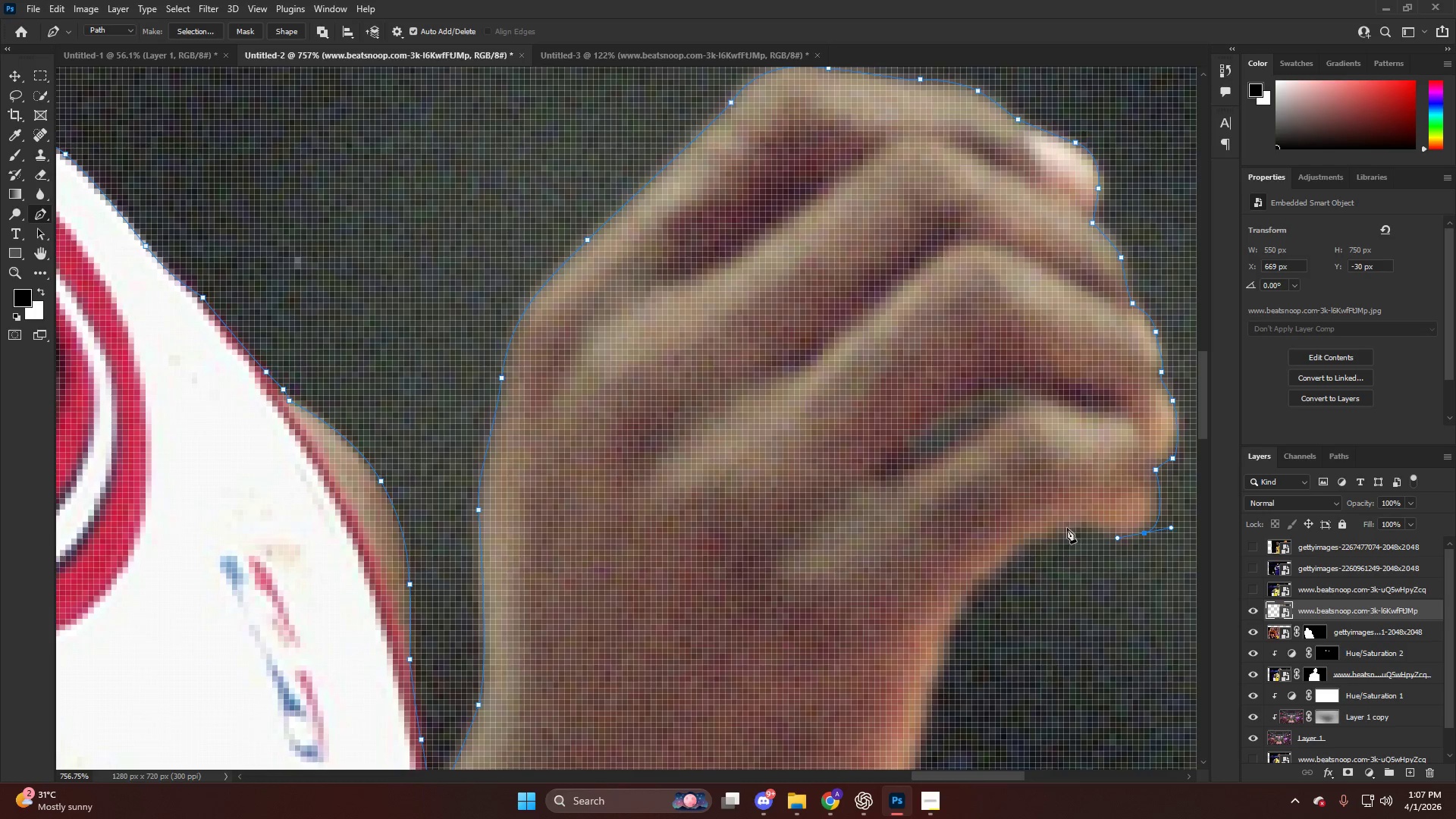 
left_click_drag(start_coordinate=[1065, 528], to_coordinate=[1032, 532])
 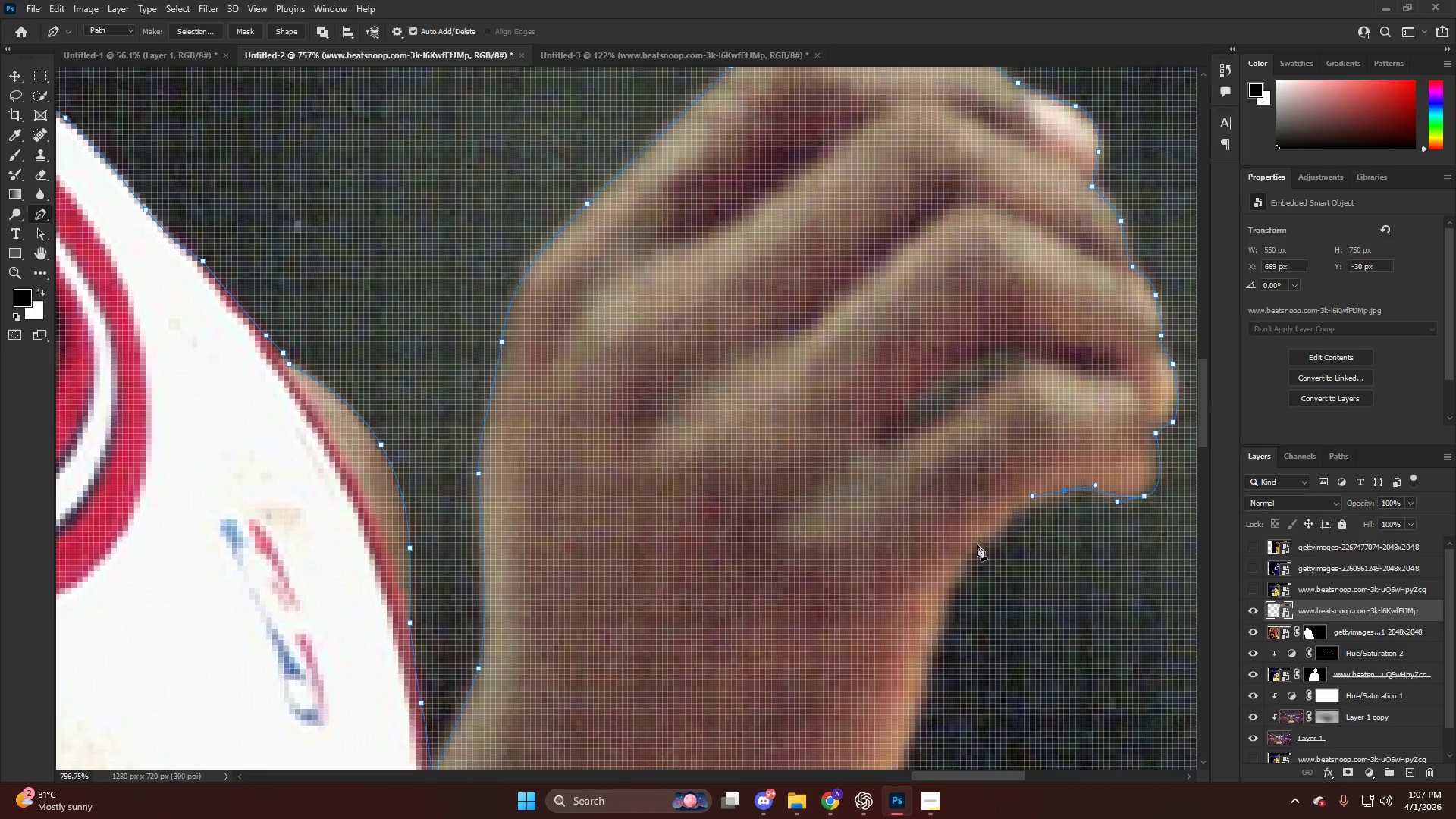 
left_click_drag(start_coordinate=[958, 551], to_coordinate=[929, 617])
 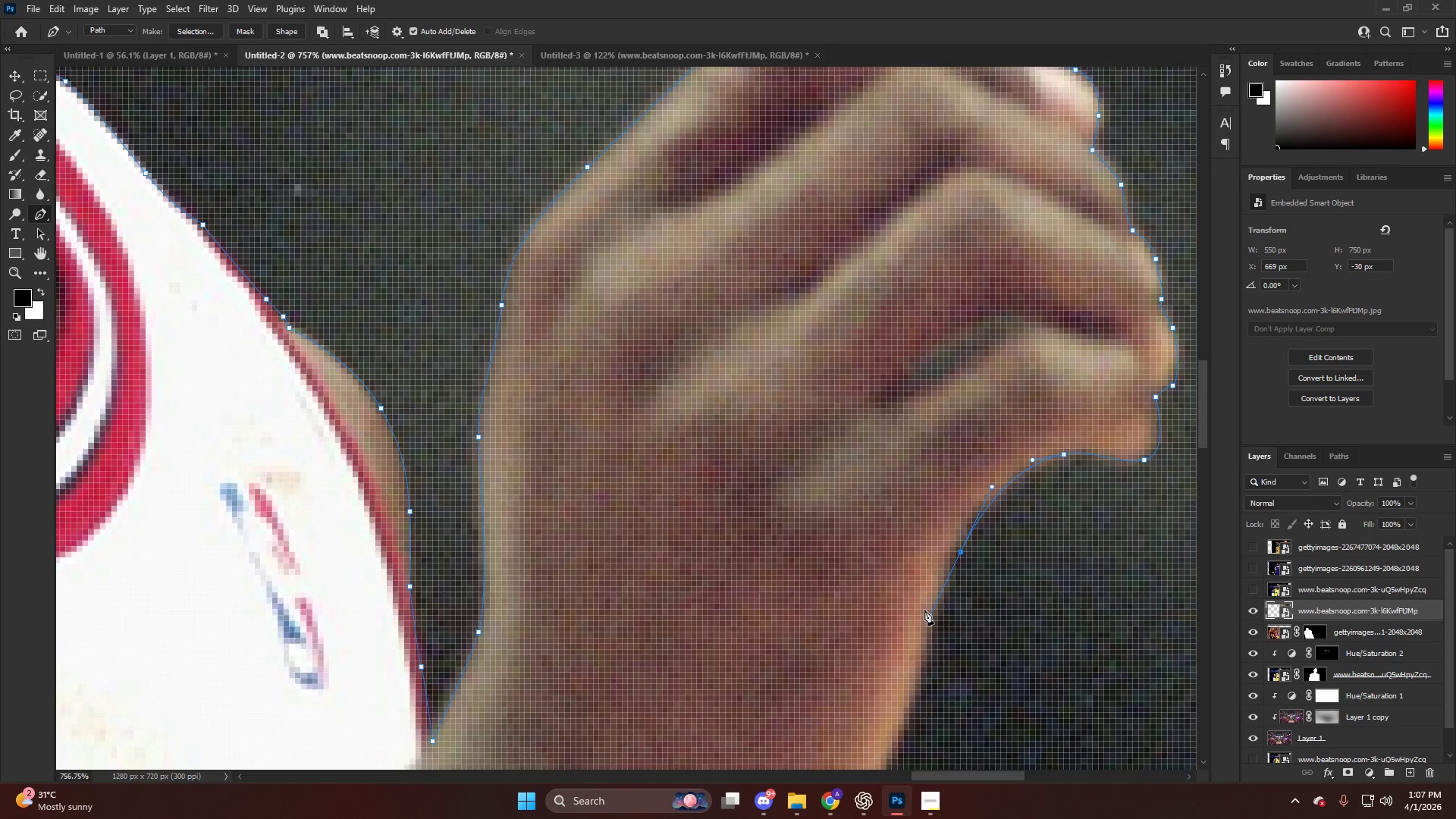 
scroll: coordinate [974, 545], scroll_direction: down, amount: 6.0
 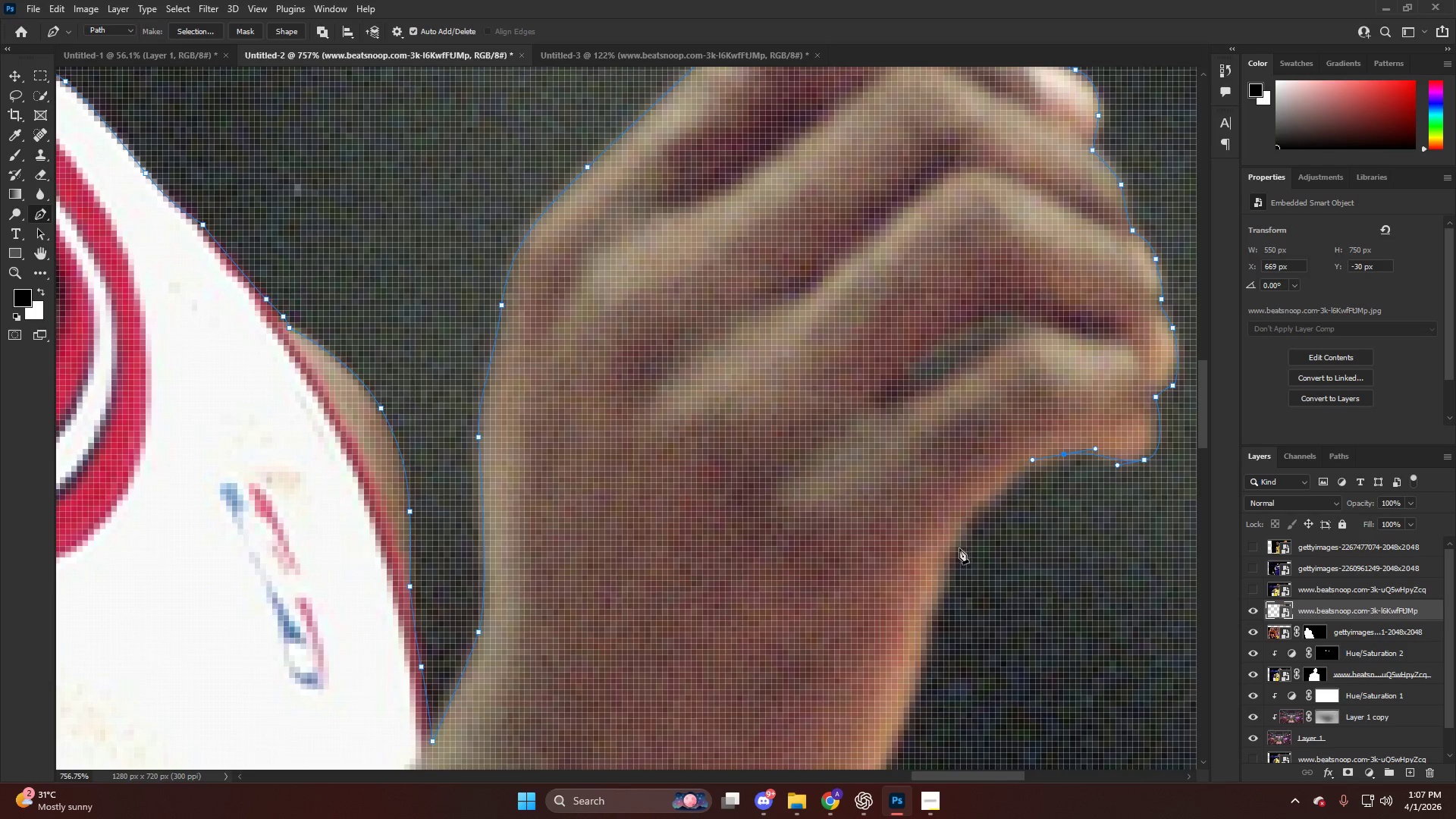 
left_click_drag(start_coordinate=[896, 584], to_coordinate=[878, 632])
 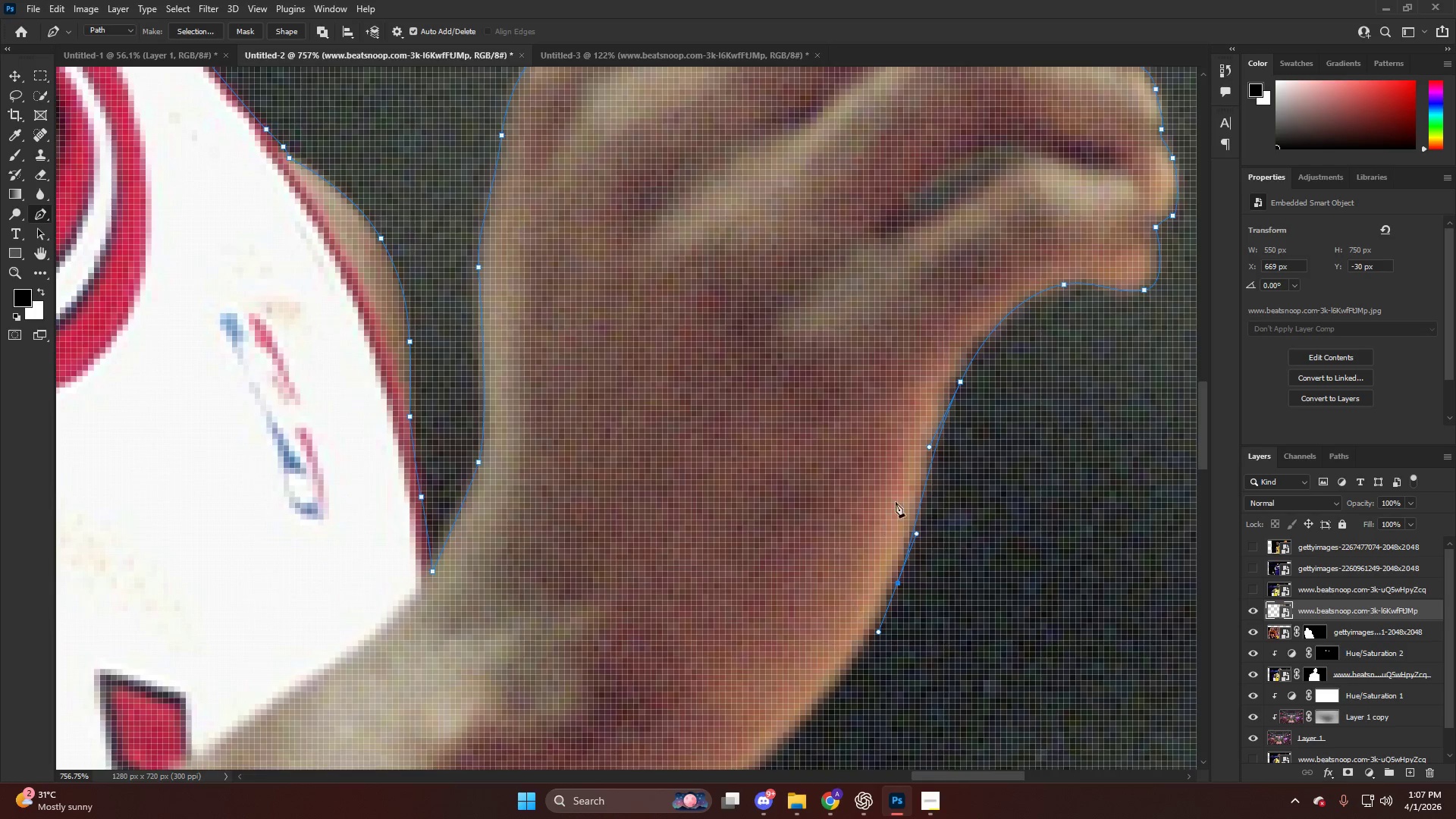 
scroll: coordinate [808, 515], scroll_direction: down, amount: 30.0
 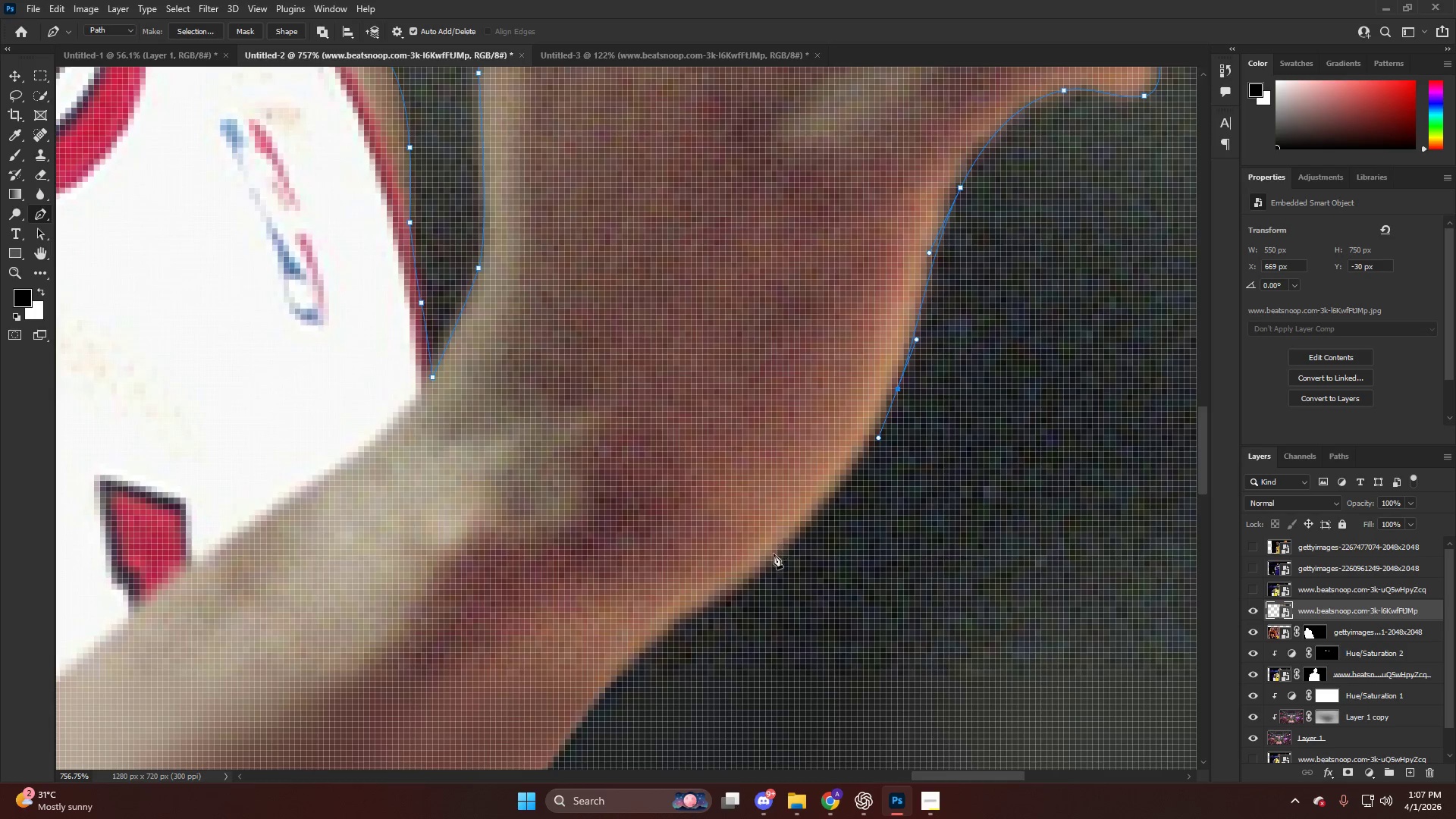 
left_click_drag(start_coordinate=[768, 558], to_coordinate=[735, 596])
 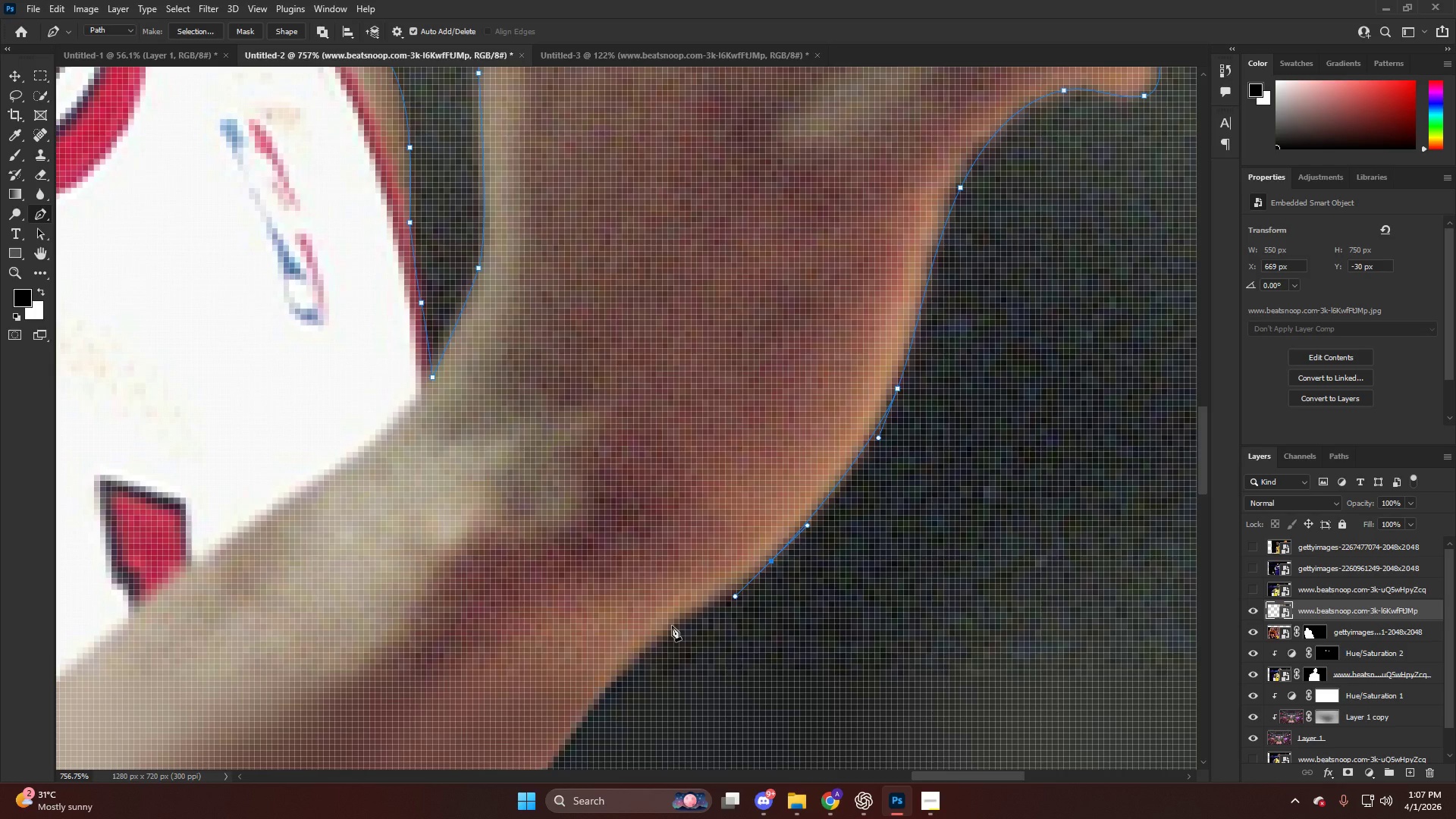 
left_click_drag(start_coordinate=[672, 627], to_coordinate=[652, 646])
 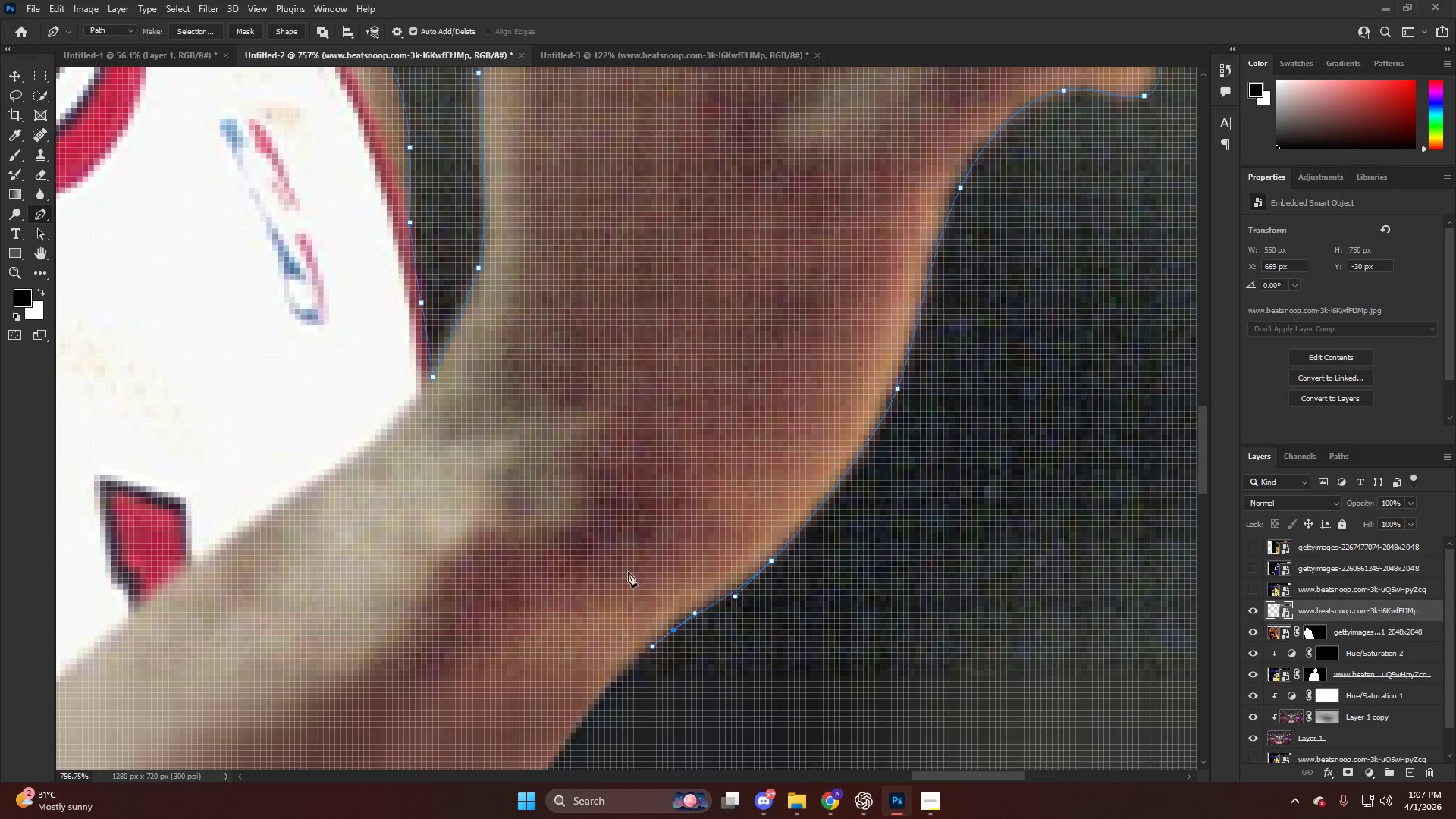 
hold_key(key=AltLeft, duration=0.59)
hold_key(key=ControlLeft, duration=0.34)
hold_key(key=AltLeft, duration=0.5)
scroll: coordinate [728, 485], scroll_direction: down, amount: 1.0
 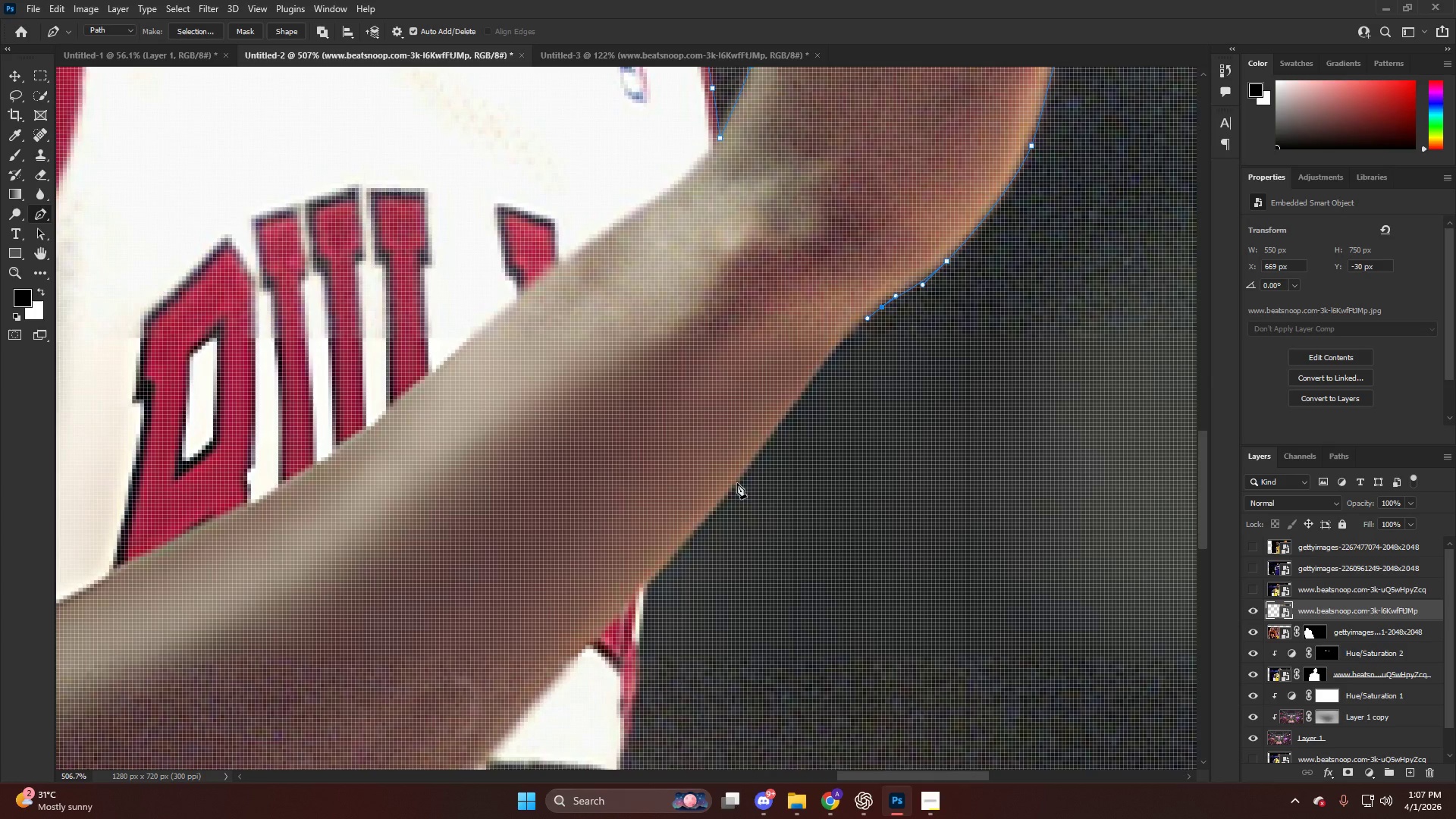 
left_click_drag(start_coordinate=[736, 486], to_coordinate=[701, 515])
 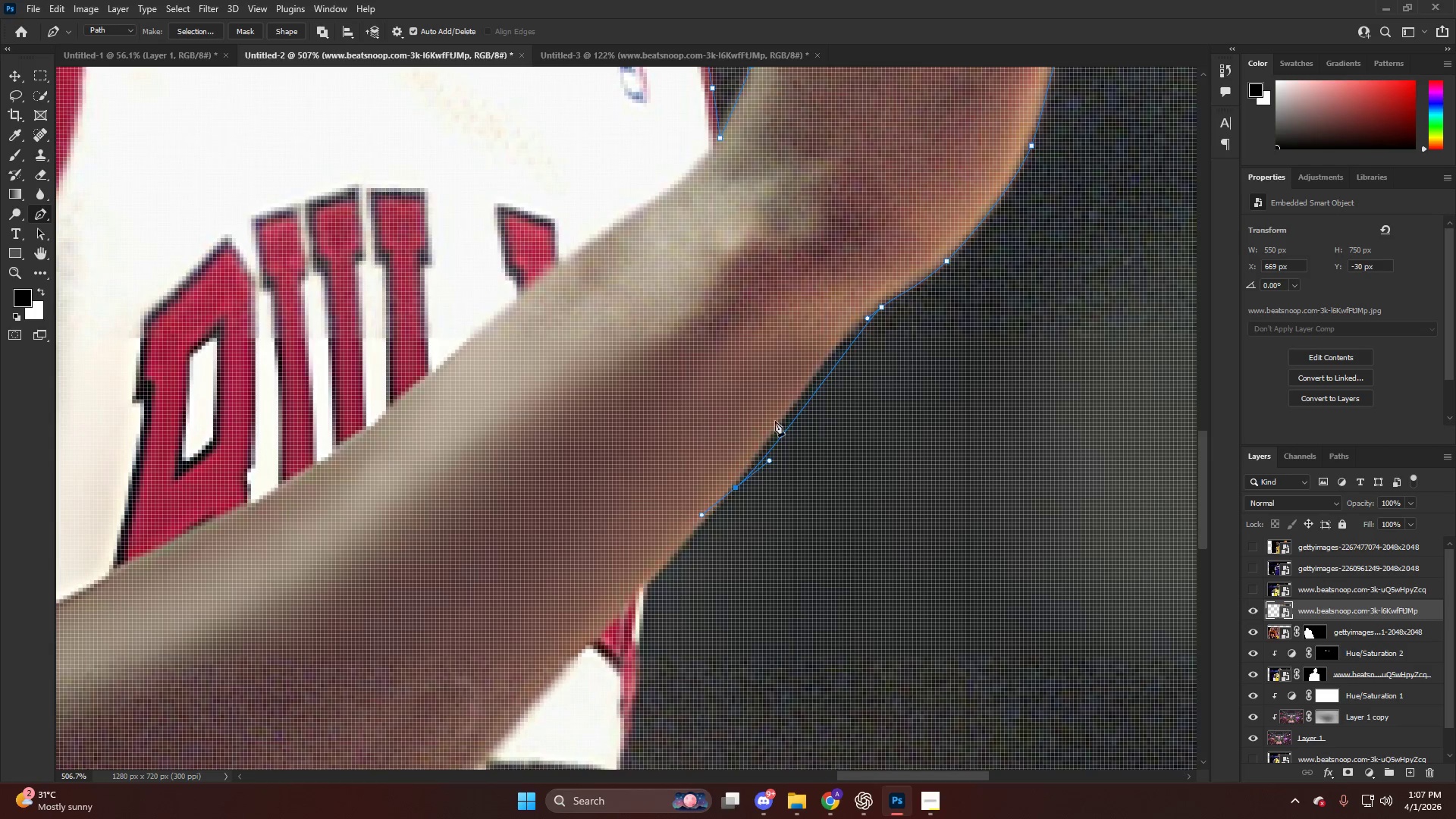 
key(Alt+AltLeft)
 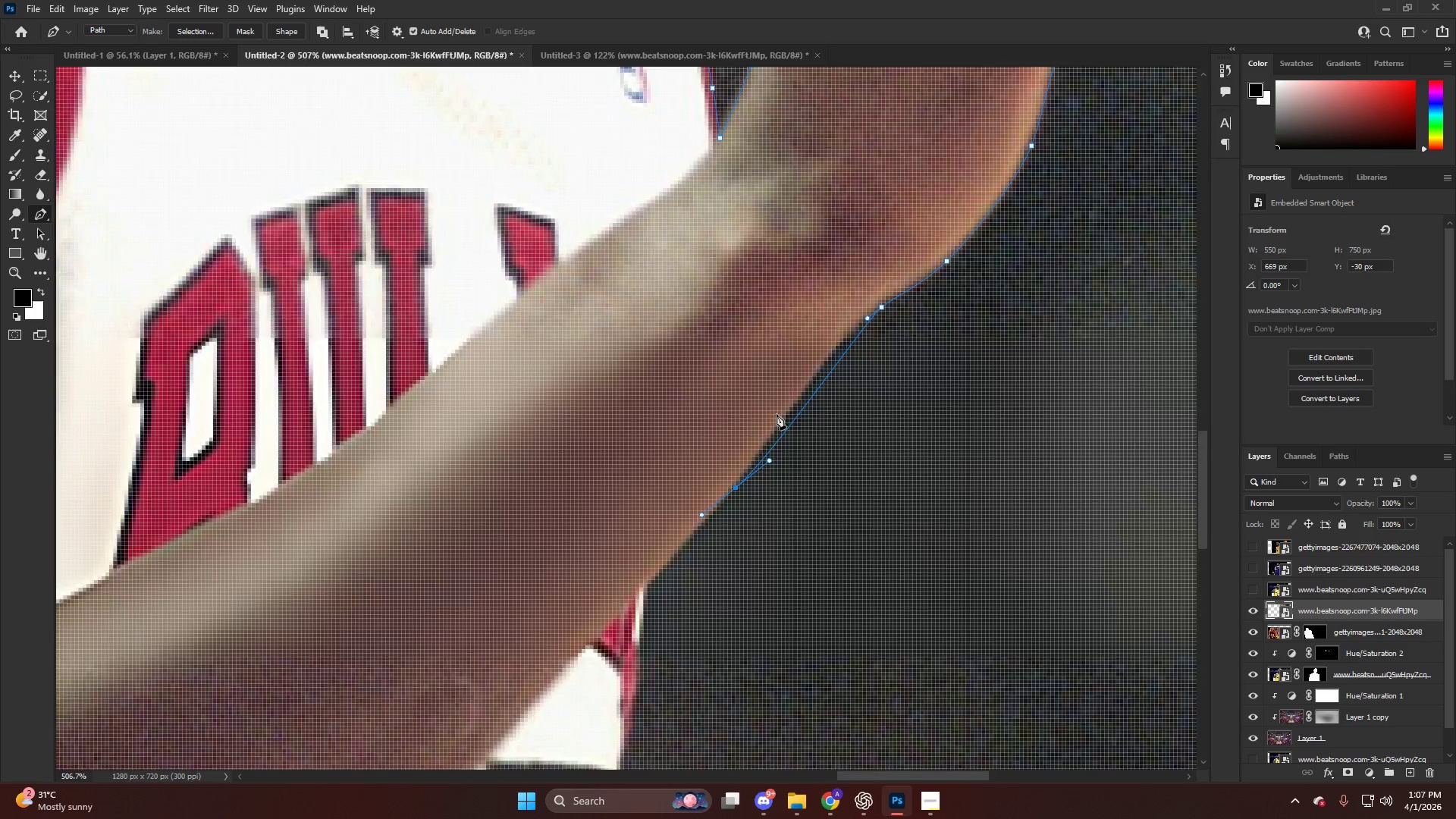 
key(Control+ControlLeft)
 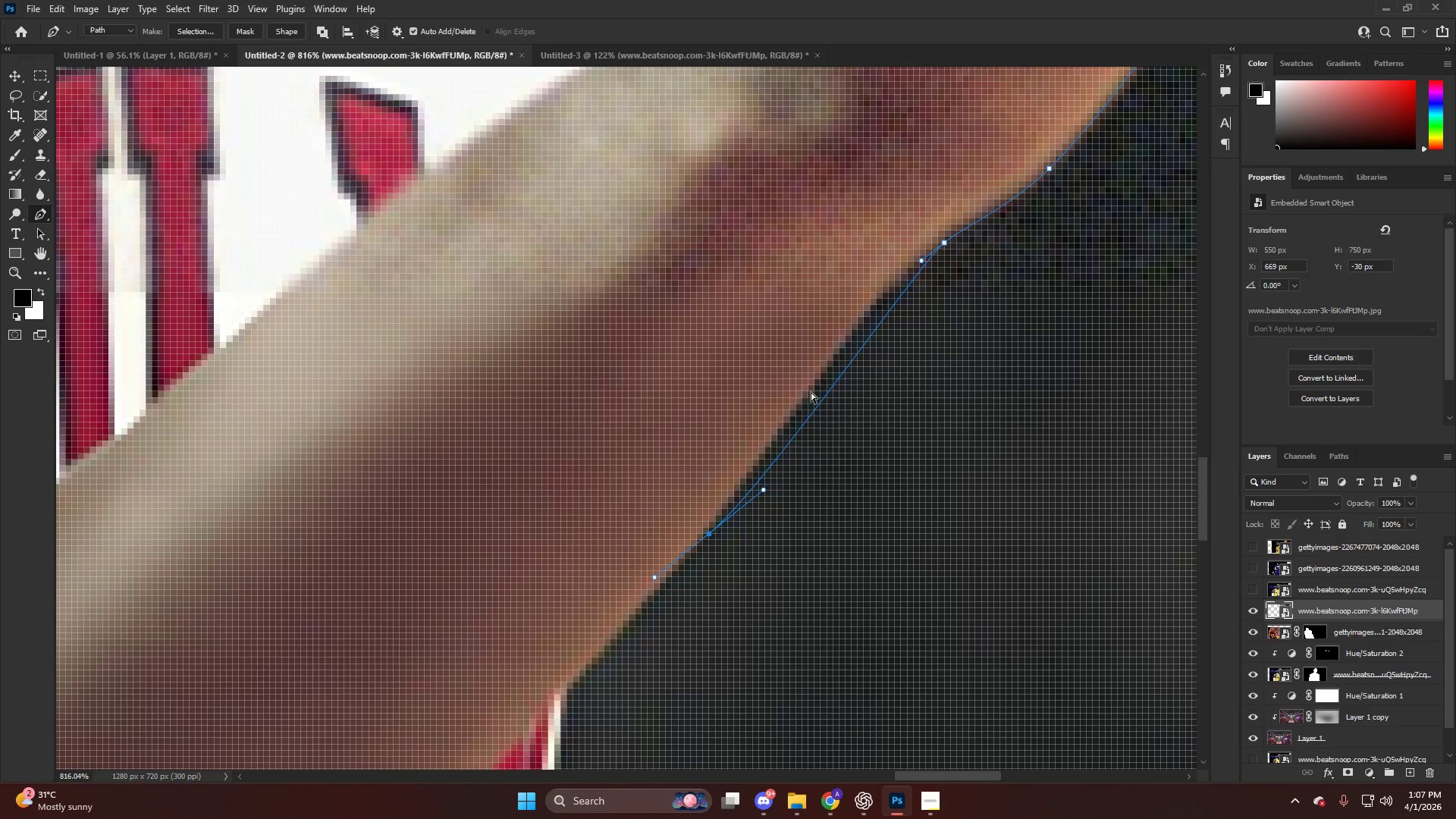 
key(Control+Z)
 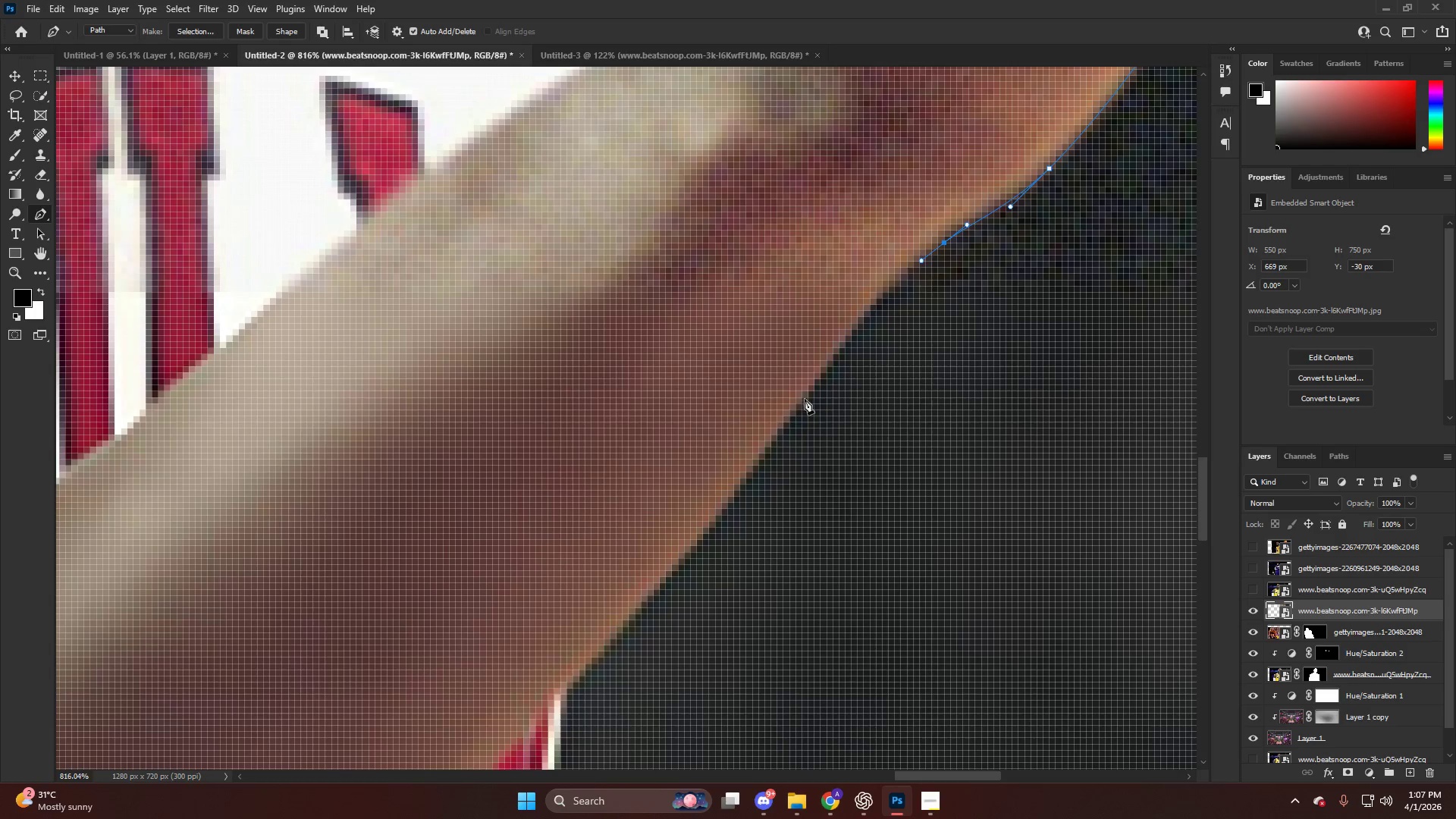 
scroll: coordinate [780, 412], scroll_direction: up, amount: 5.0
 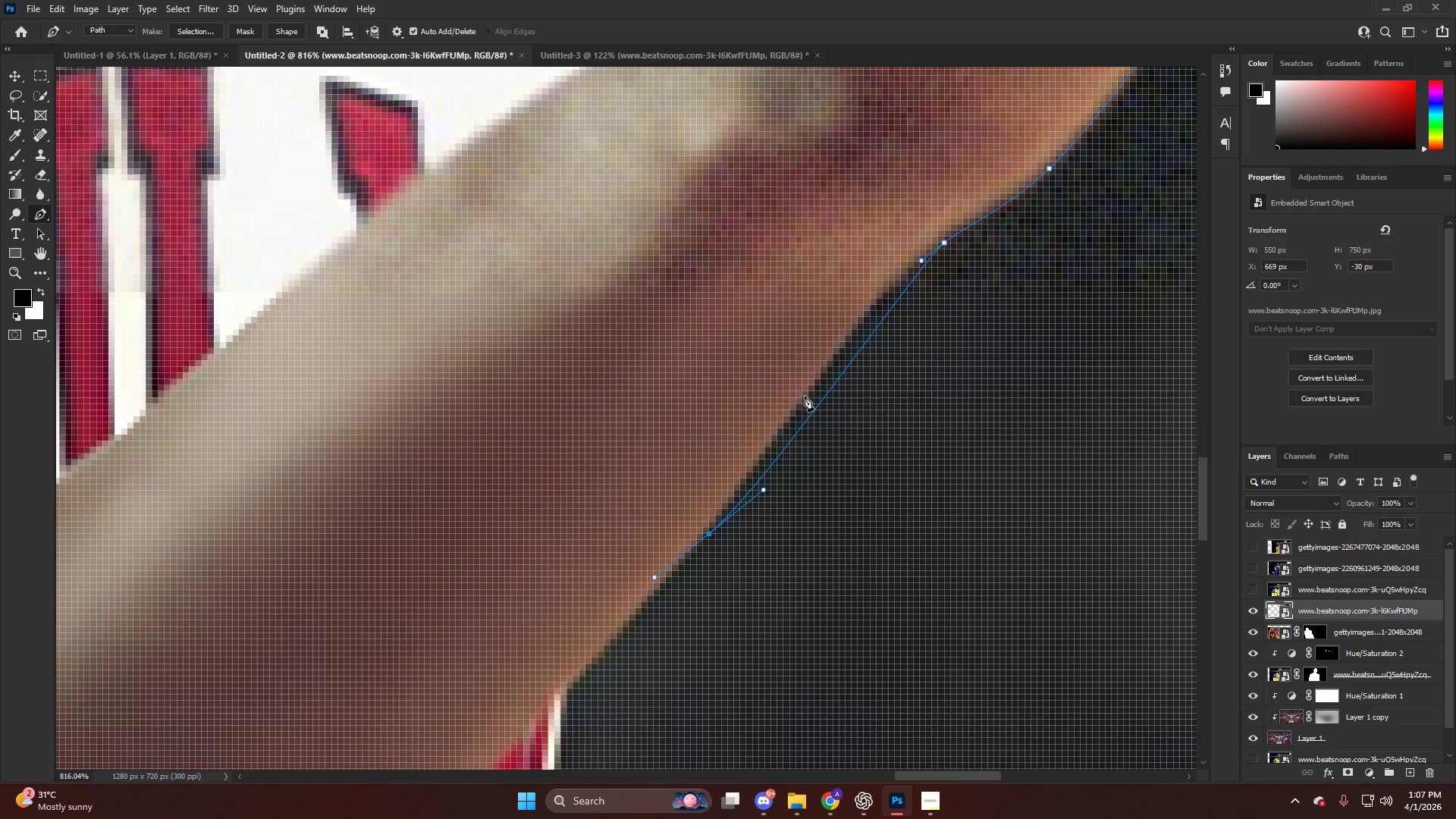 
left_click_drag(start_coordinate=[805, 398], to_coordinate=[716, 524])
 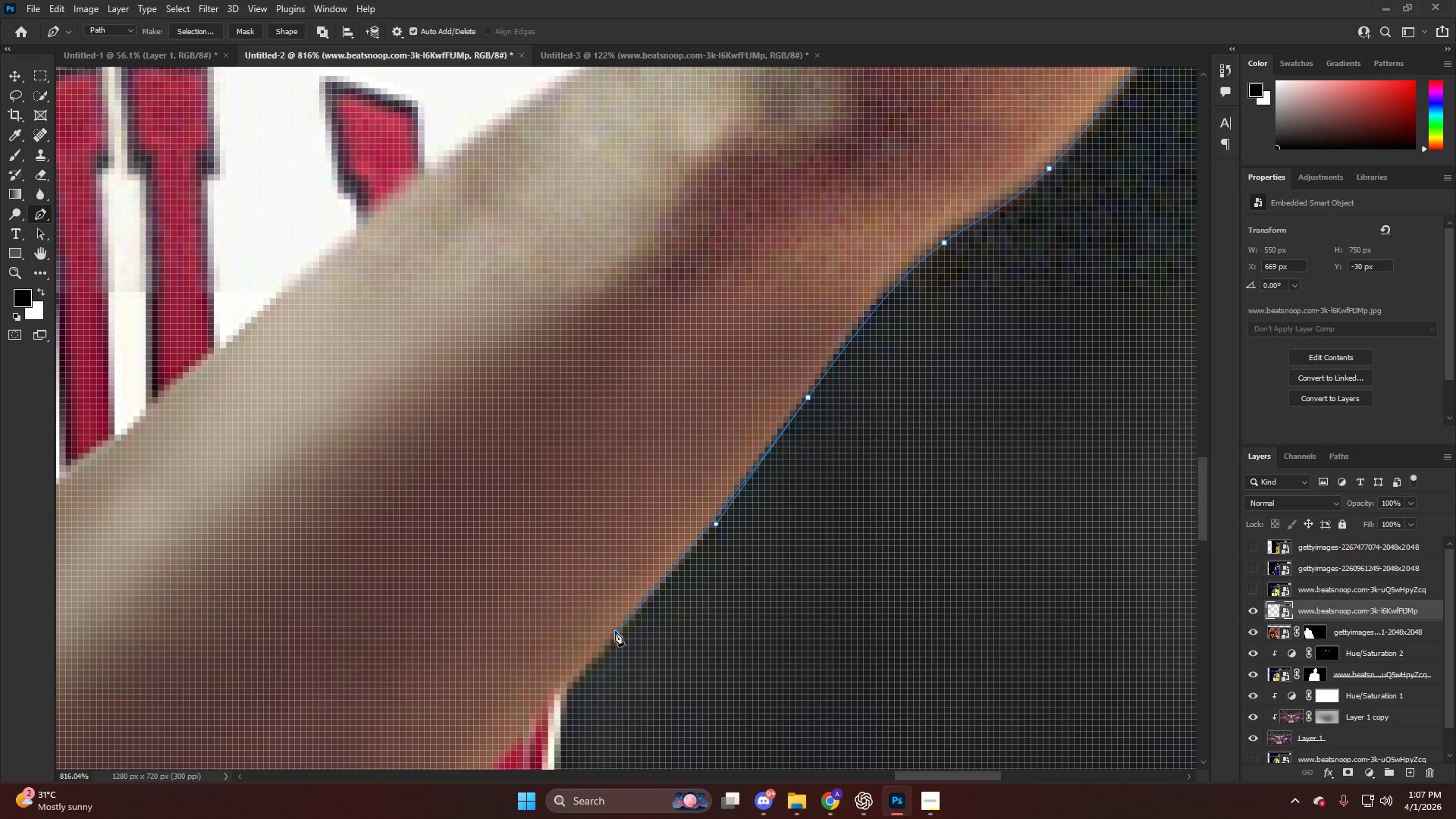 
key(Alt+AltLeft)
 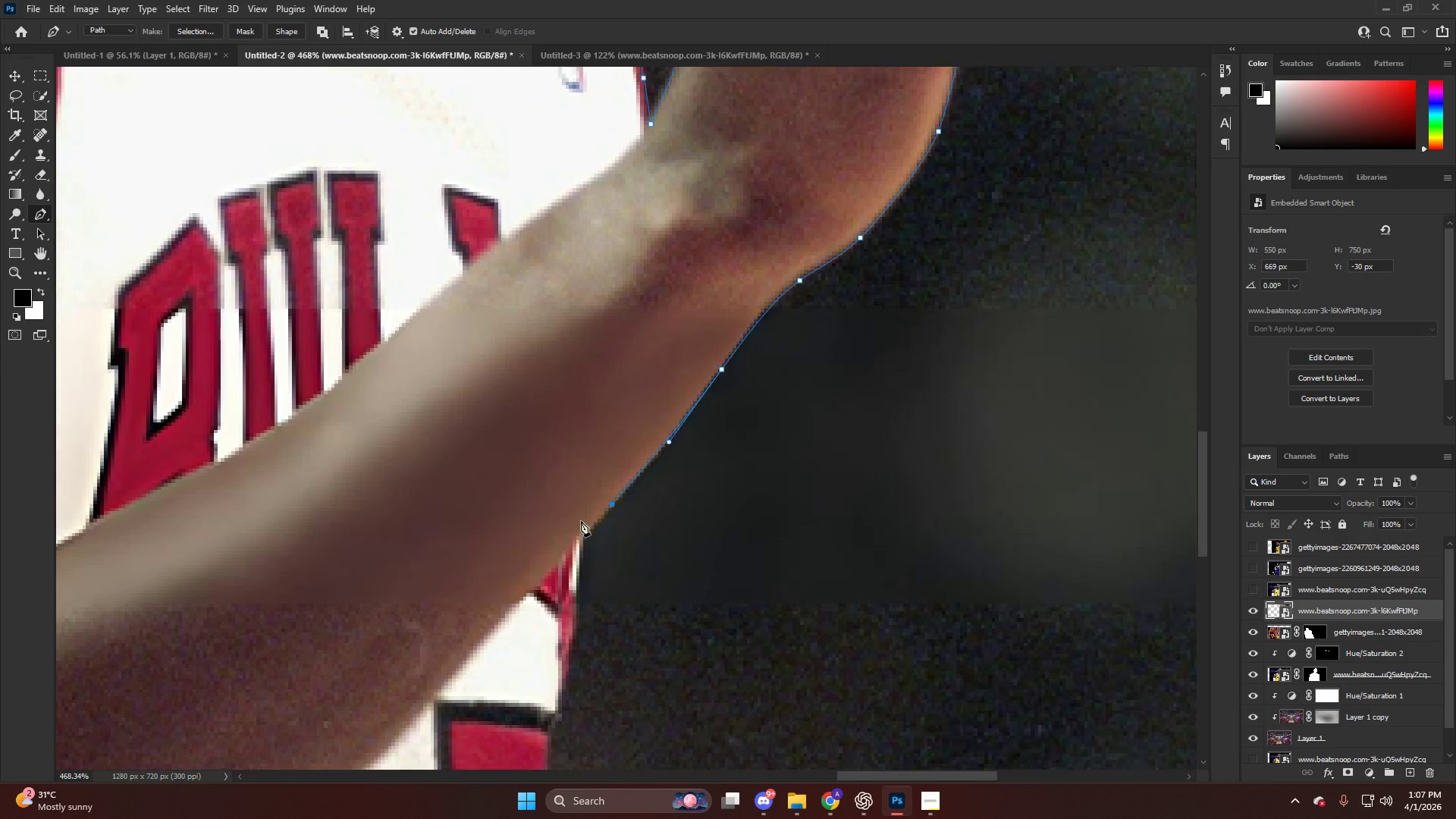 
key(Alt+AltLeft)
 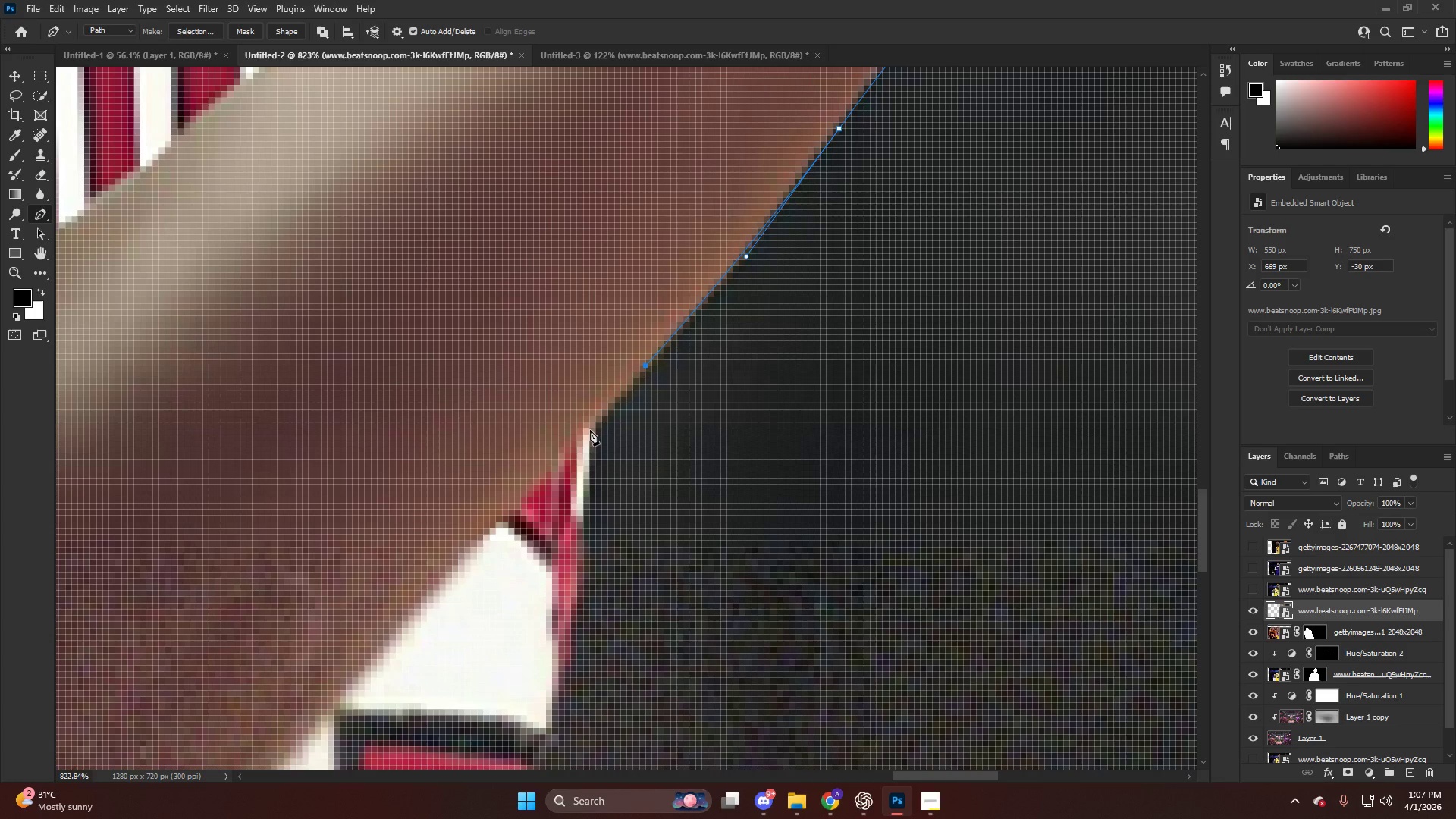 
scroll: coordinate [567, 507], scroll_direction: down, amount: 17.0
 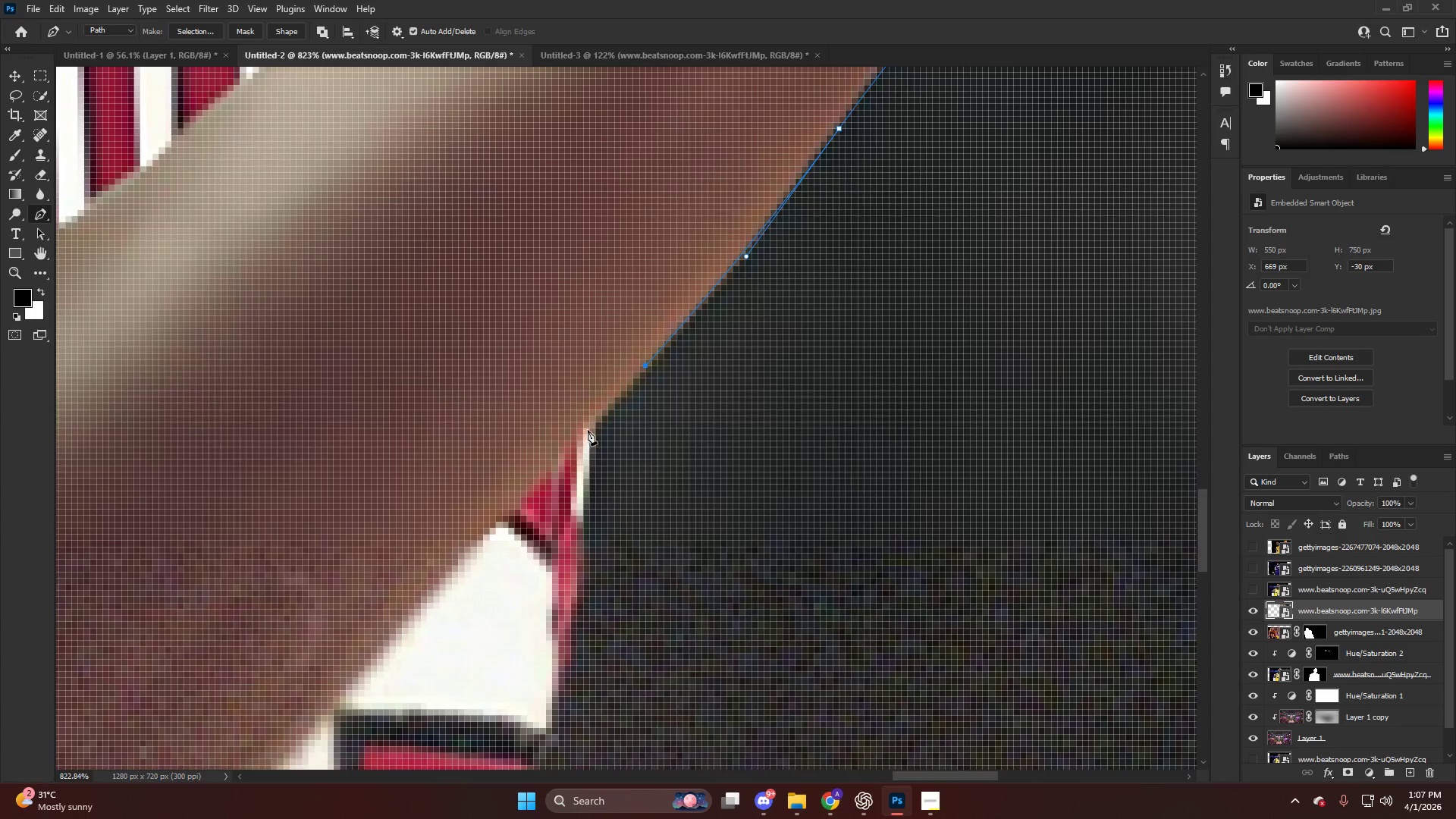 
left_click([593, 429])
 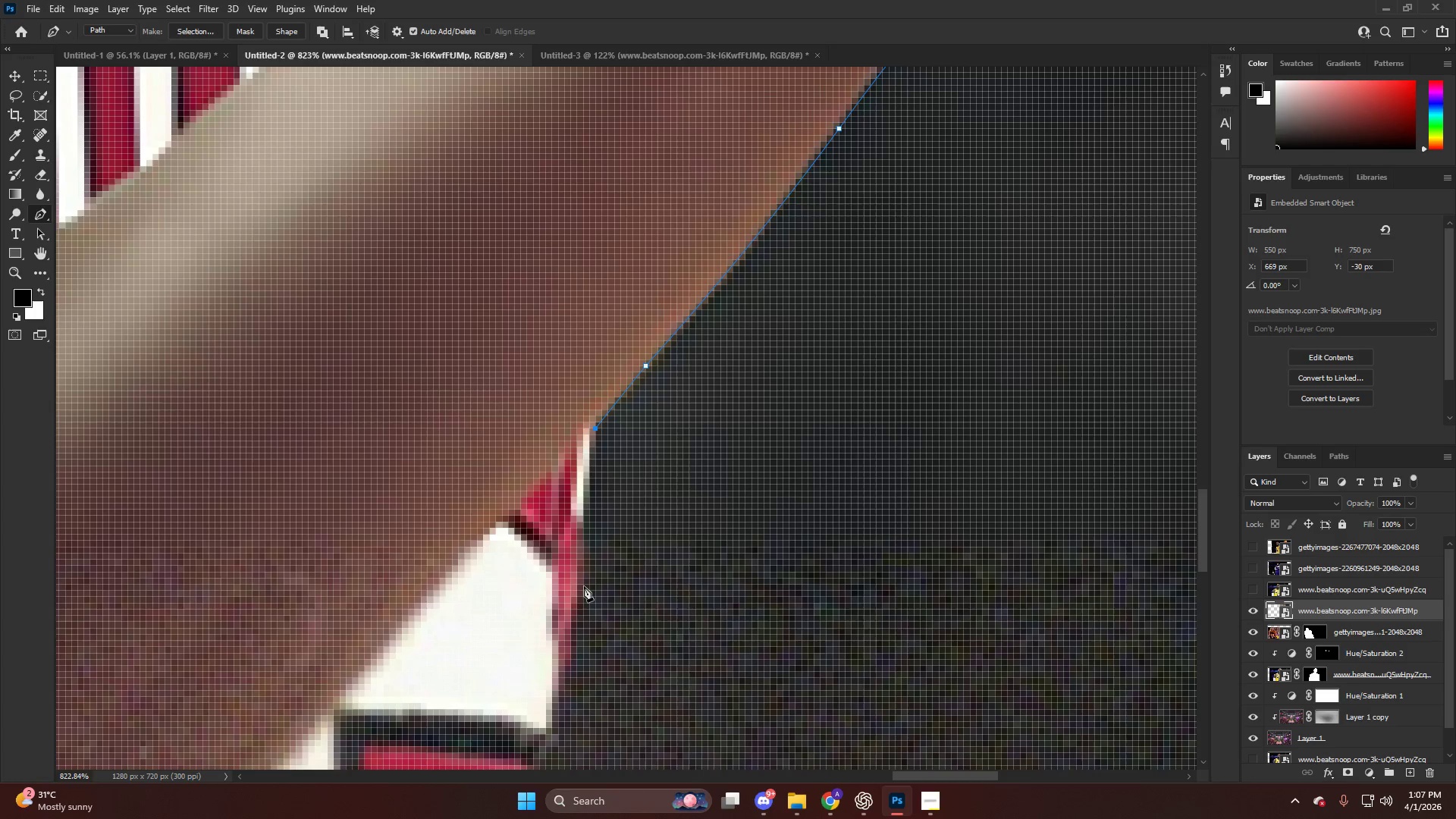 
left_click_drag(start_coordinate=[578, 587], to_coordinate=[570, 626])
 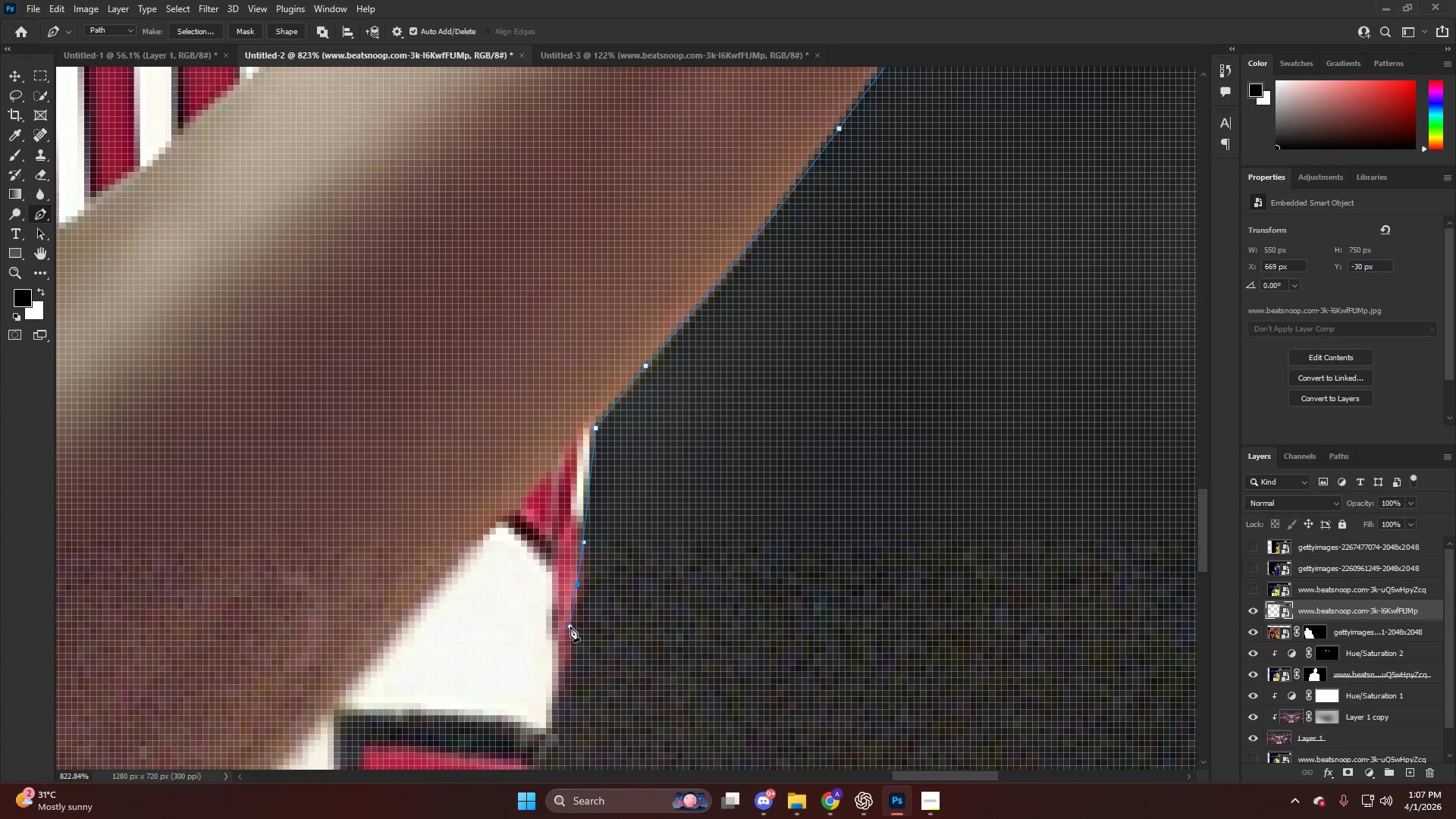 
key(Alt+AltLeft)
 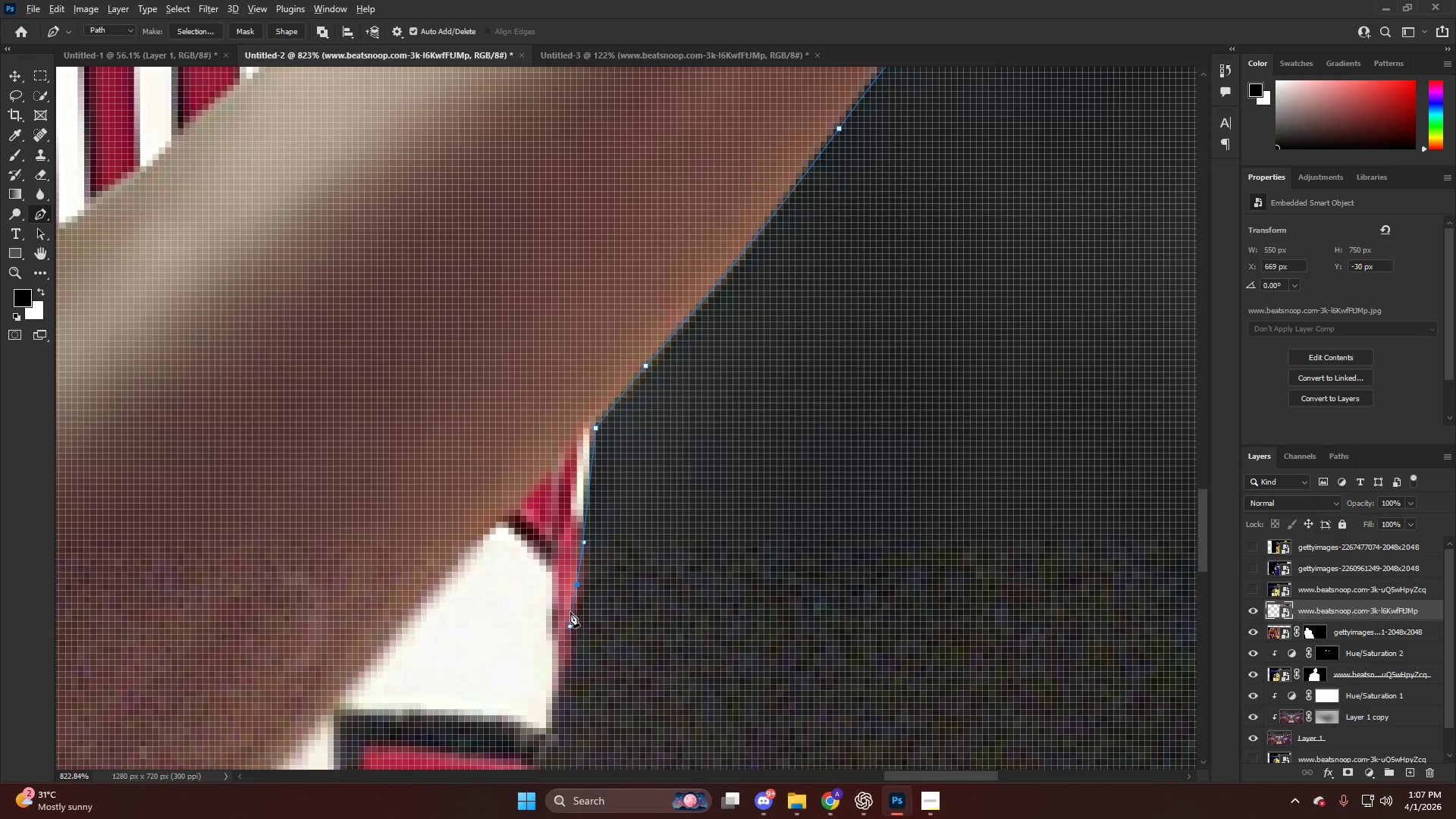 
key(Alt+AltLeft)
 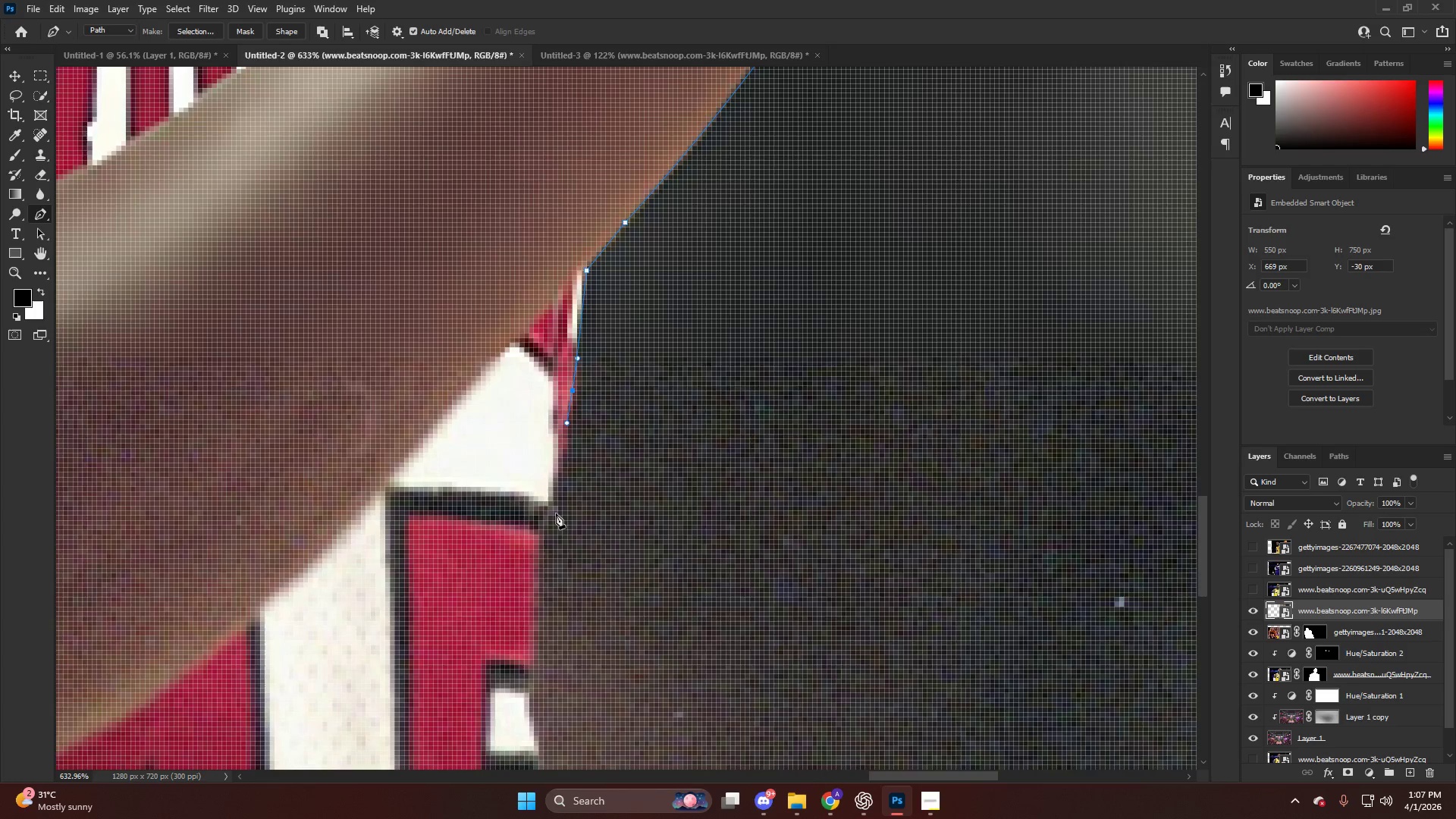 
left_click_drag(start_coordinate=[550, 518], to_coordinate=[545, 538])
 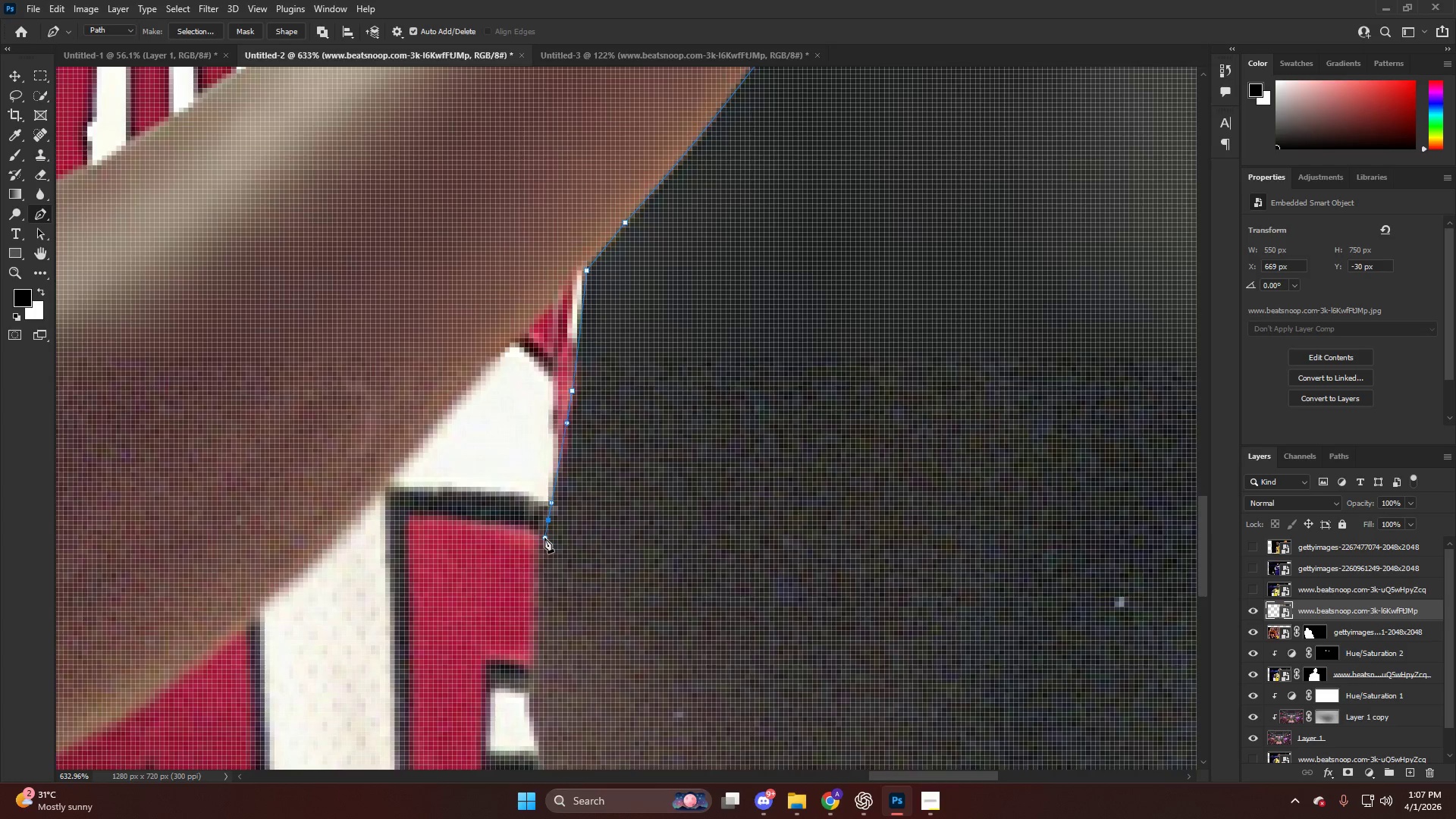 
scroll: coordinate [534, 526], scroll_direction: down, amount: 31.0
 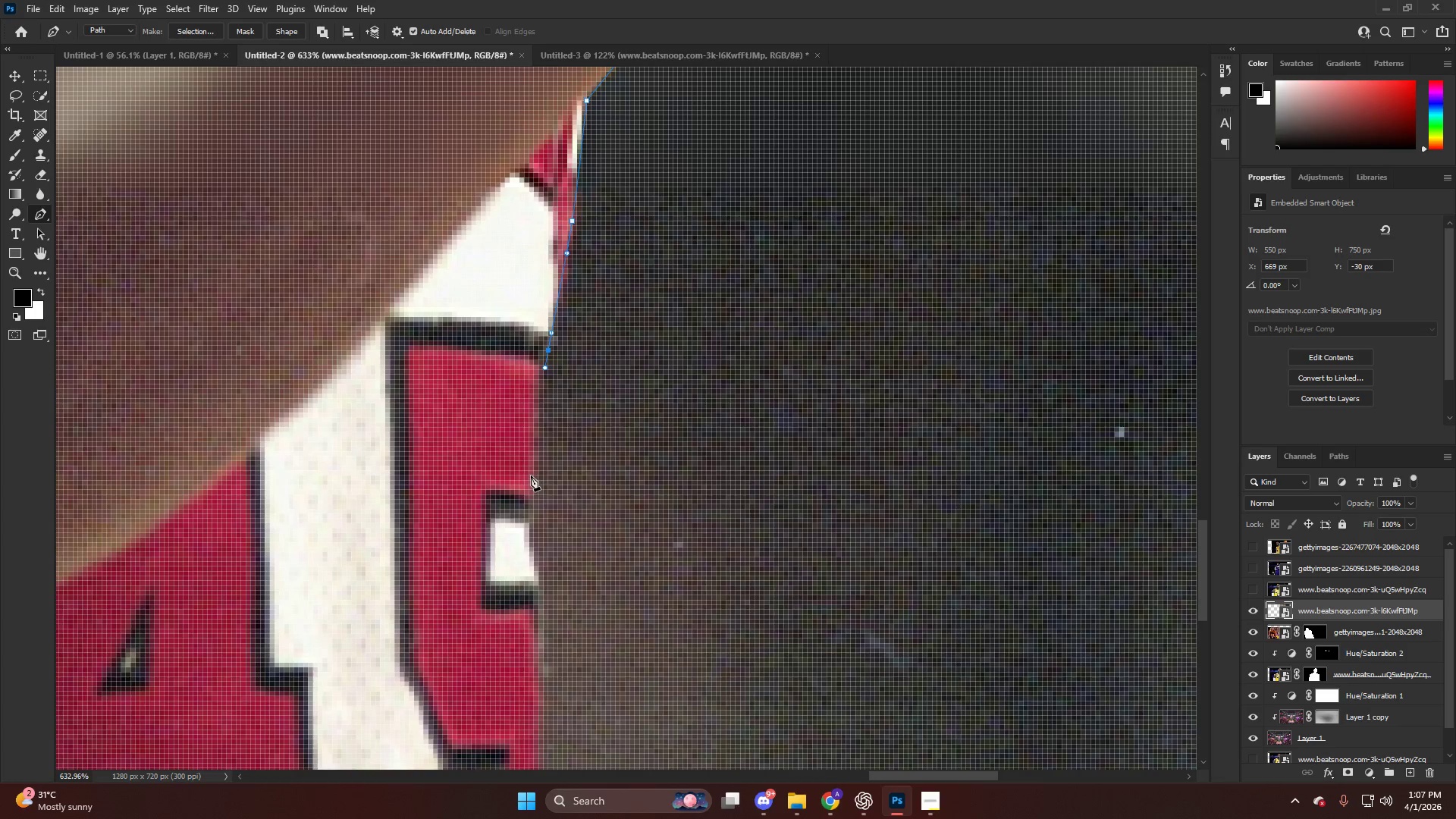 
left_click_drag(start_coordinate=[529, 479], to_coordinate=[534, 533])
 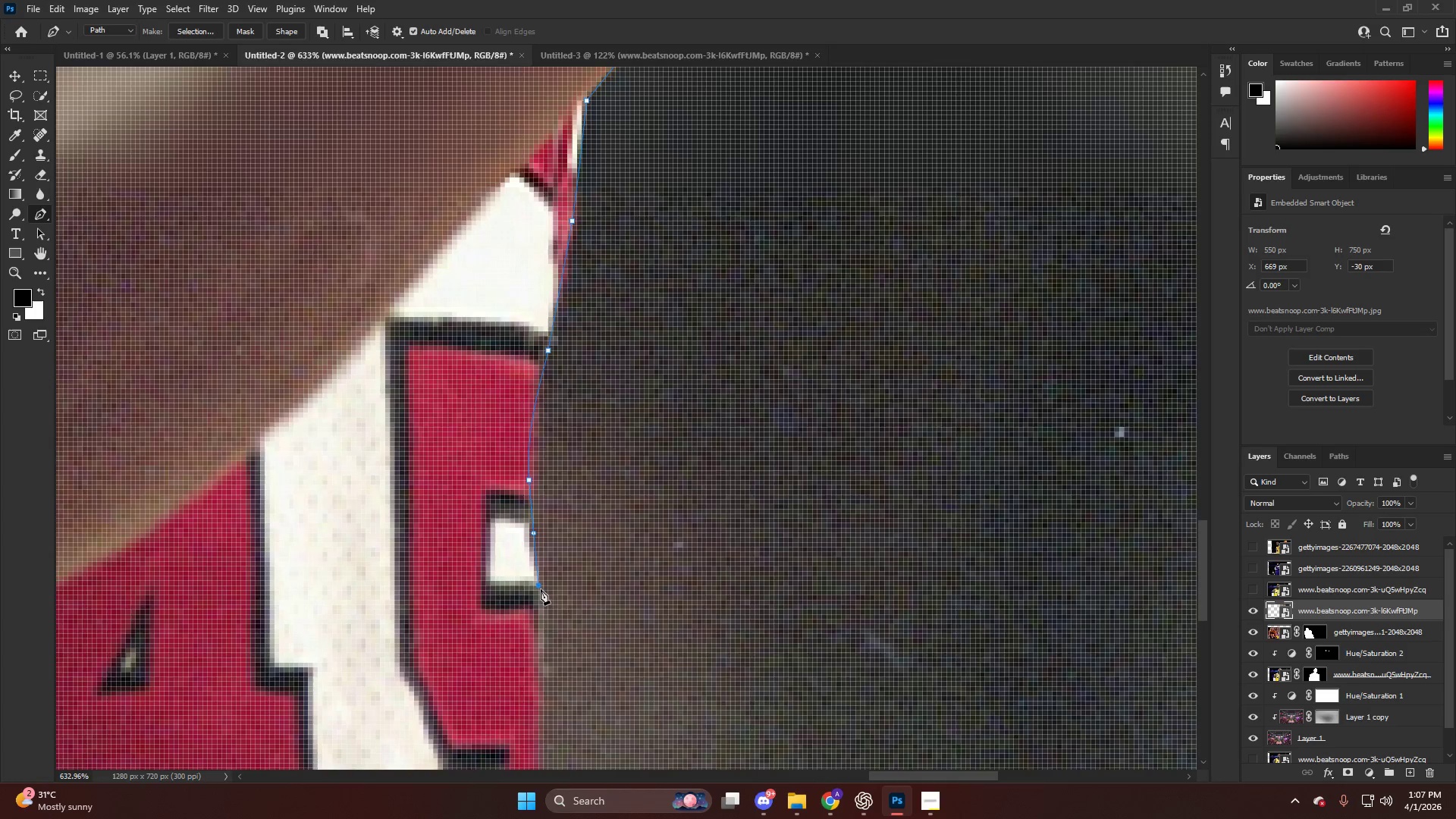 
left_click_drag(start_coordinate=[536, 564], to_coordinate=[538, 587])
 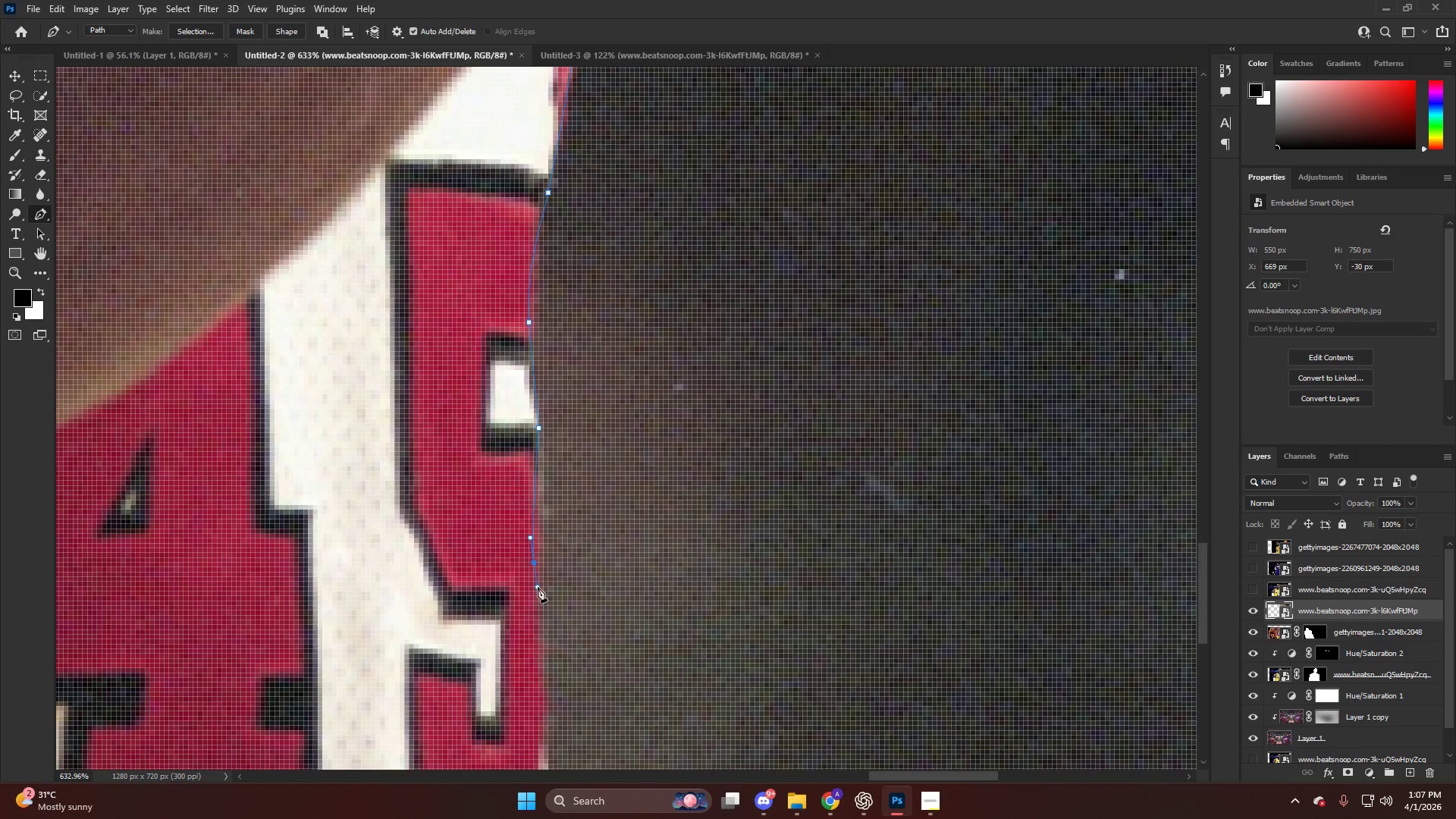 
scroll: coordinate [538, 588], scroll_direction: down, amount: 20.0
 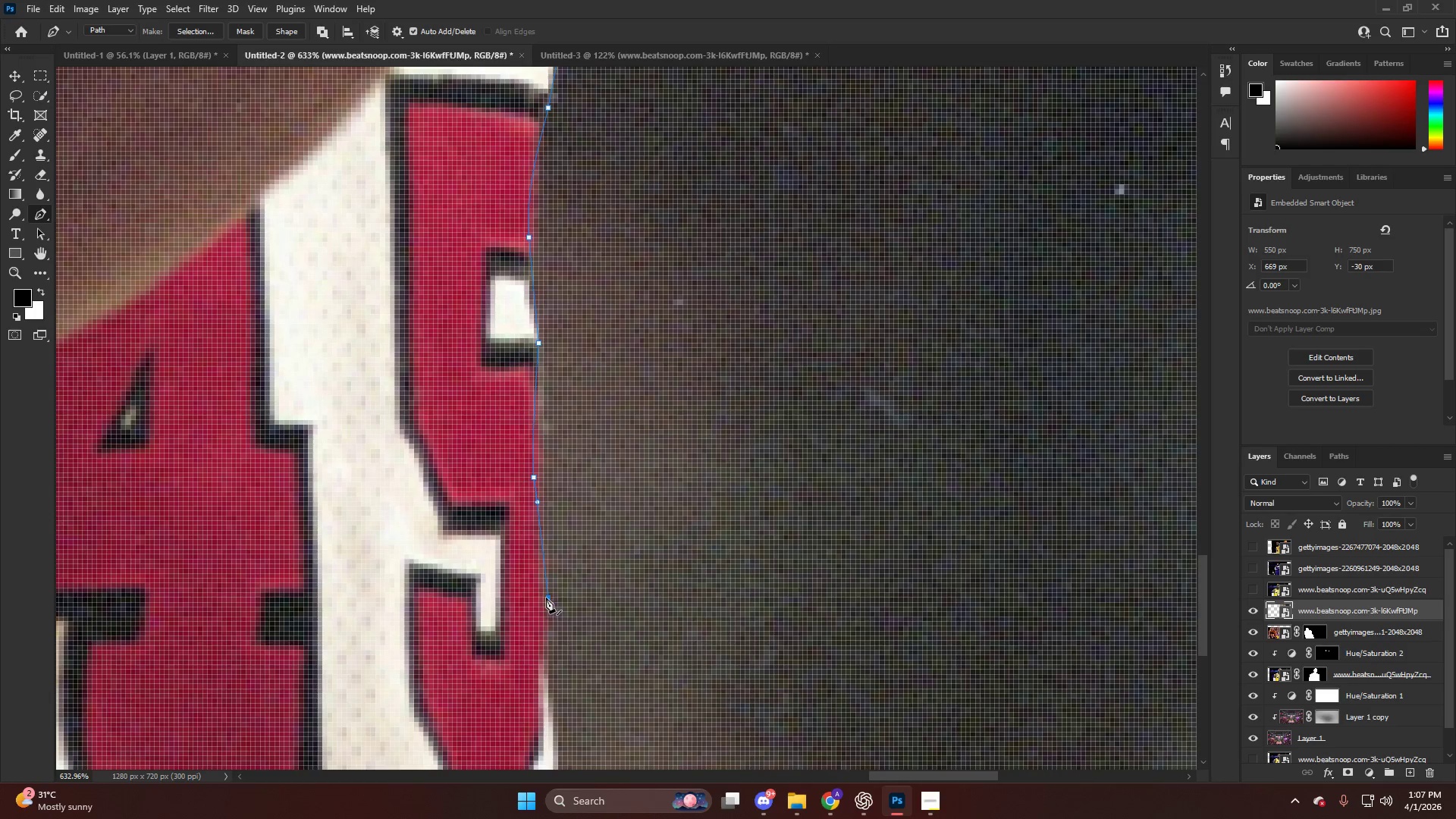 
left_click([543, 599])
 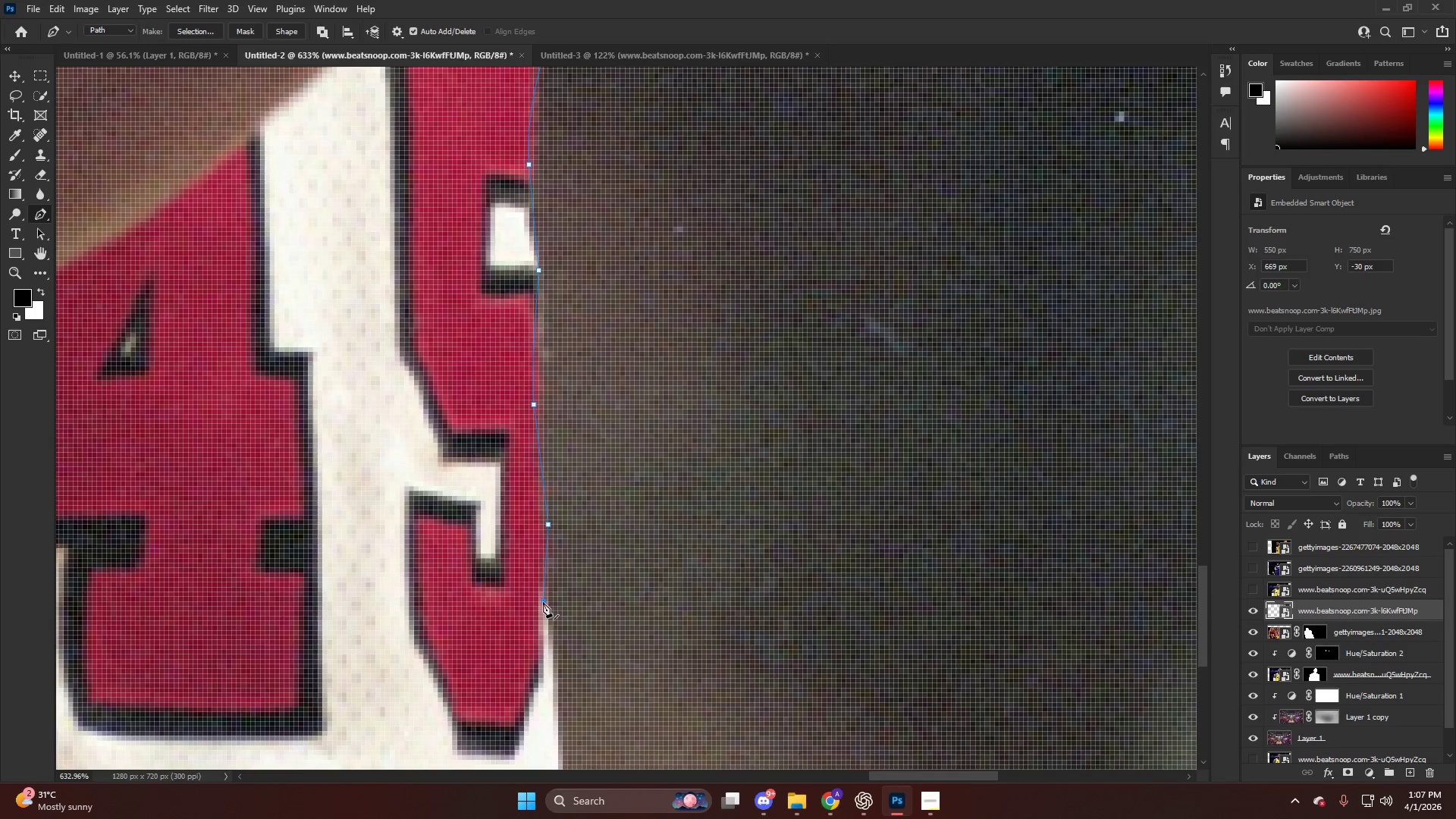 
scroll: coordinate [544, 604], scroll_direction: down, amount: 6.0
 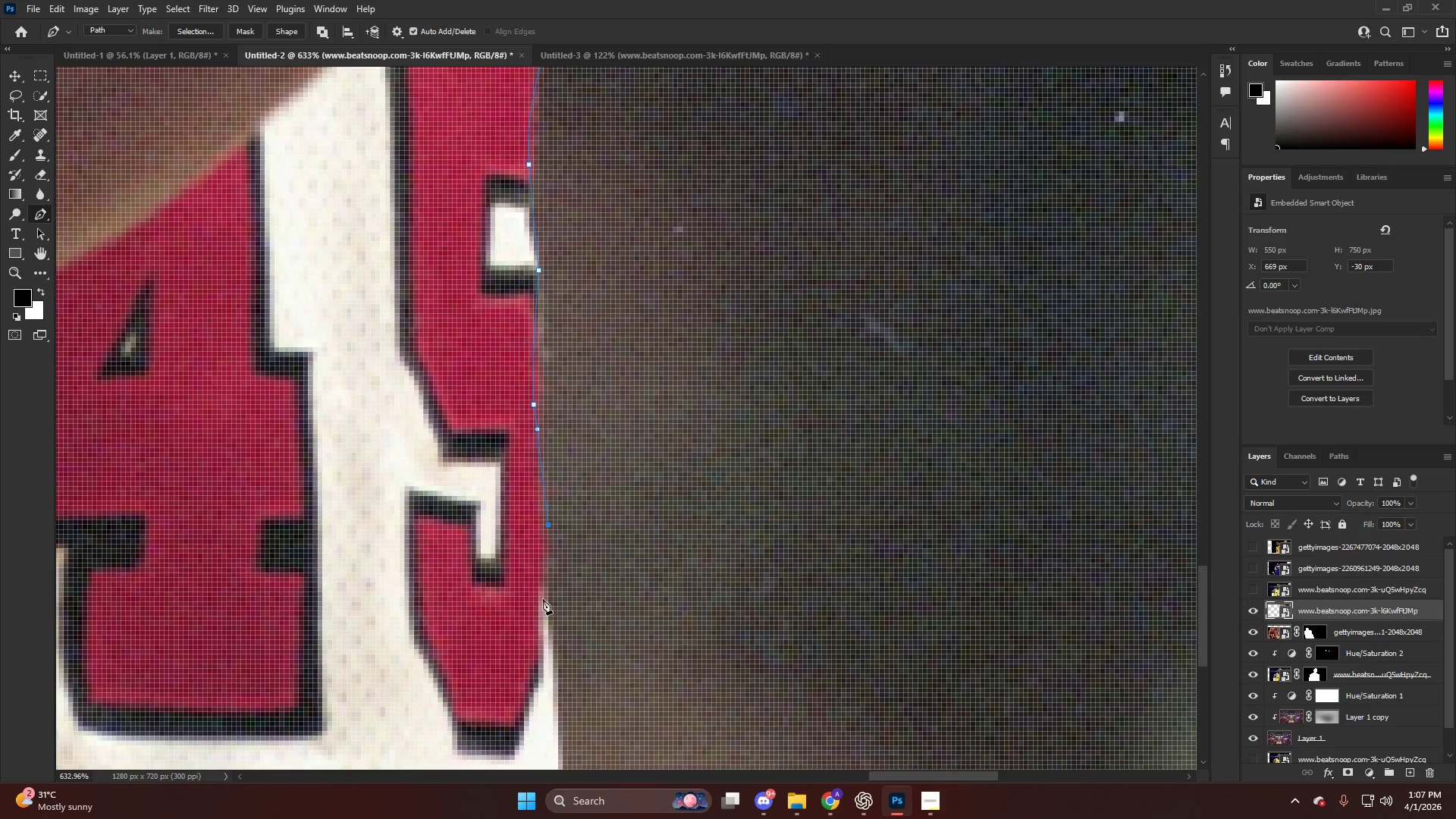 
left_click_drag(start_coordinate=[551, 600], to_coordinate=[556, 626])
 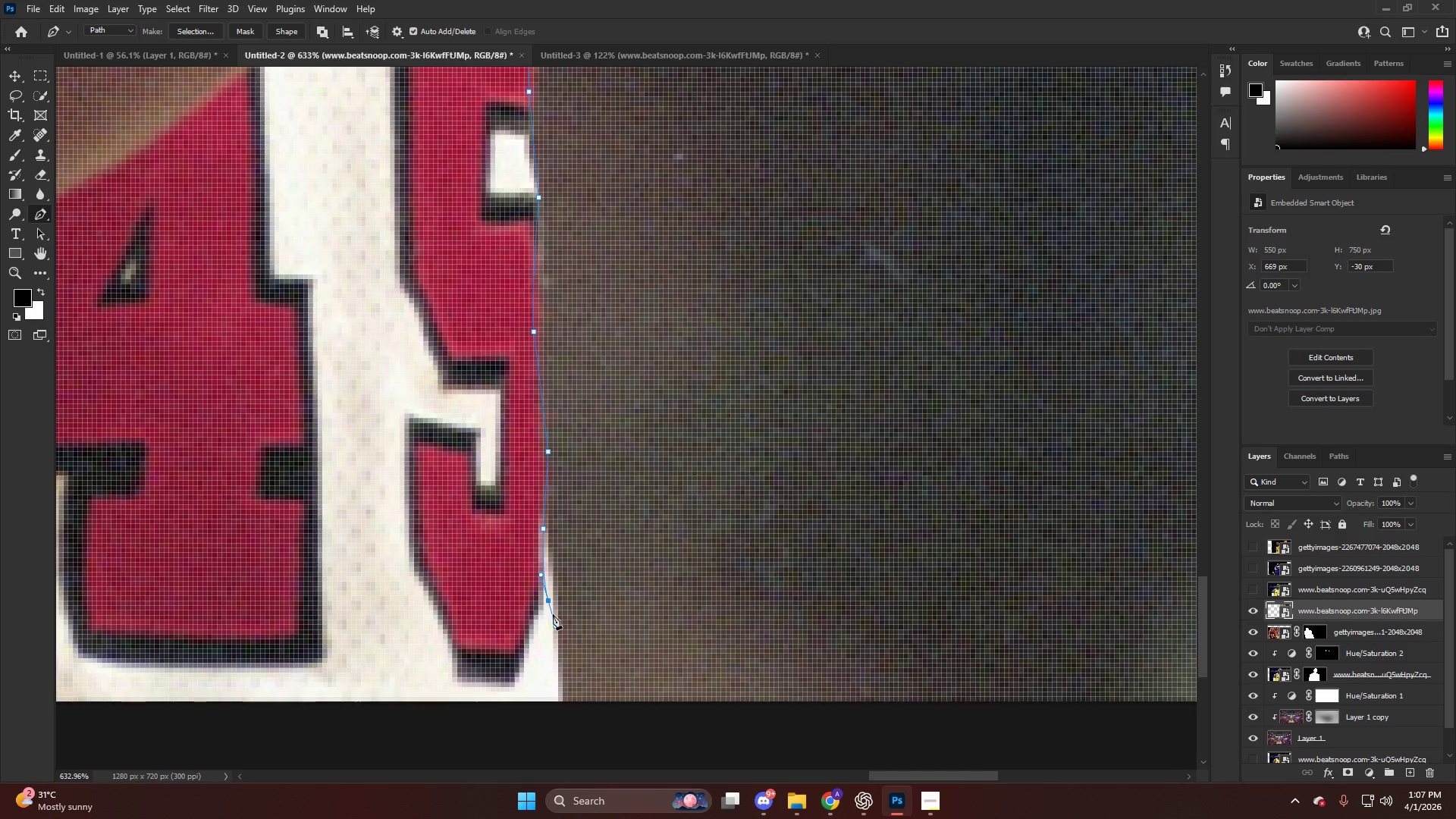 
scroll: coordinate [543, 604], scroll_direction: down, amount: 6.0
 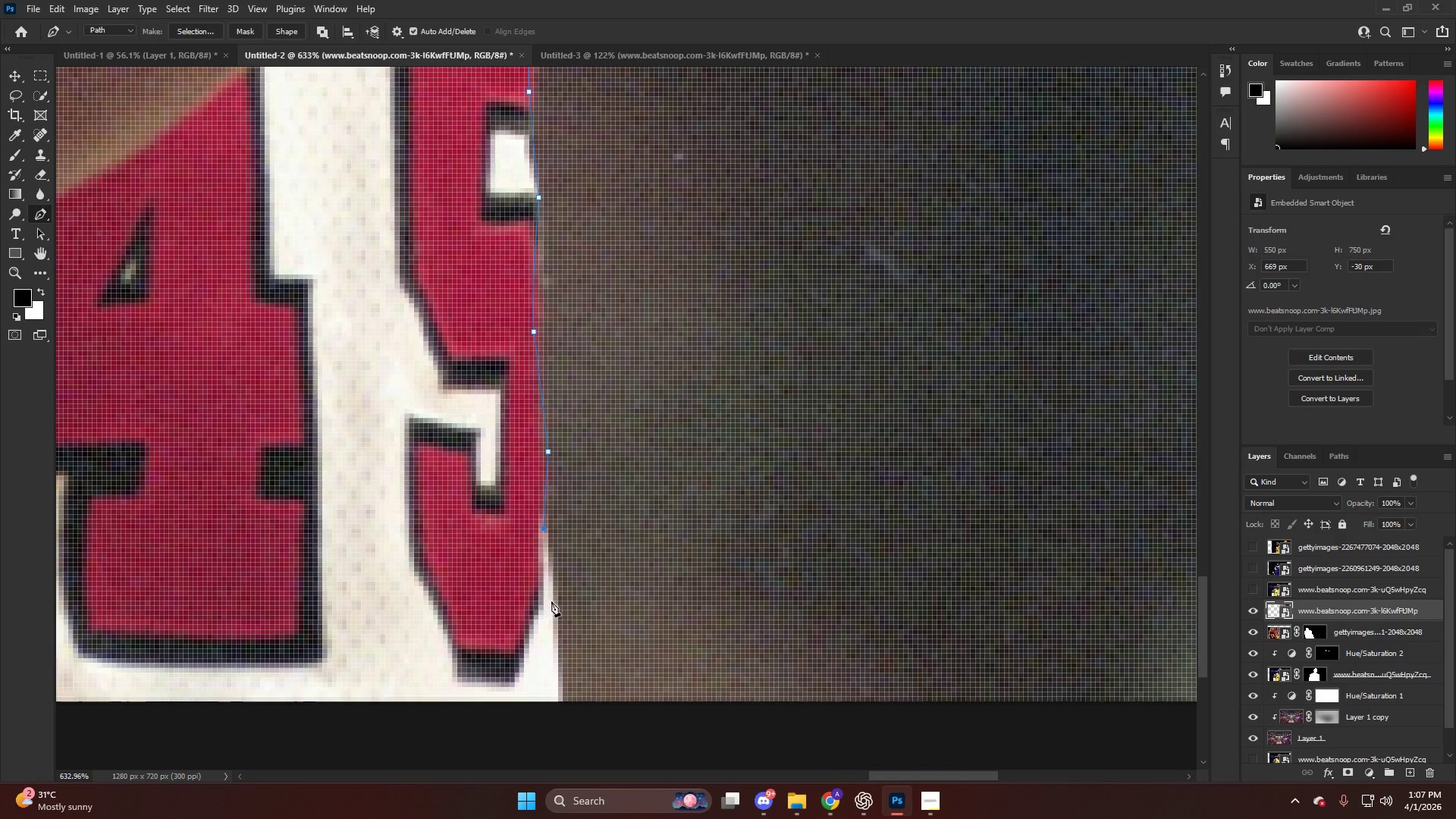 
key(Control+ControlLeft)
 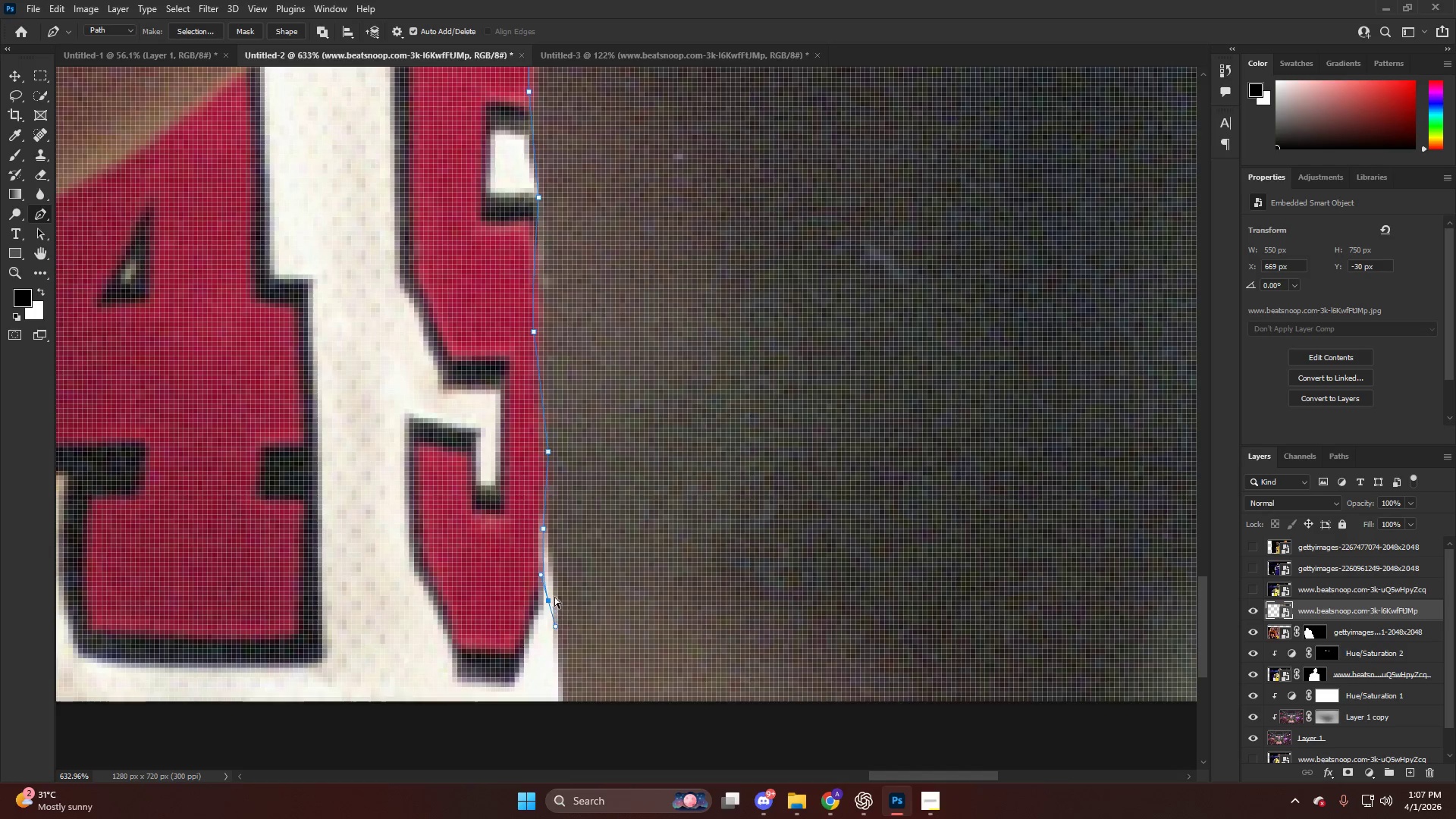 
key(Control+Z)
 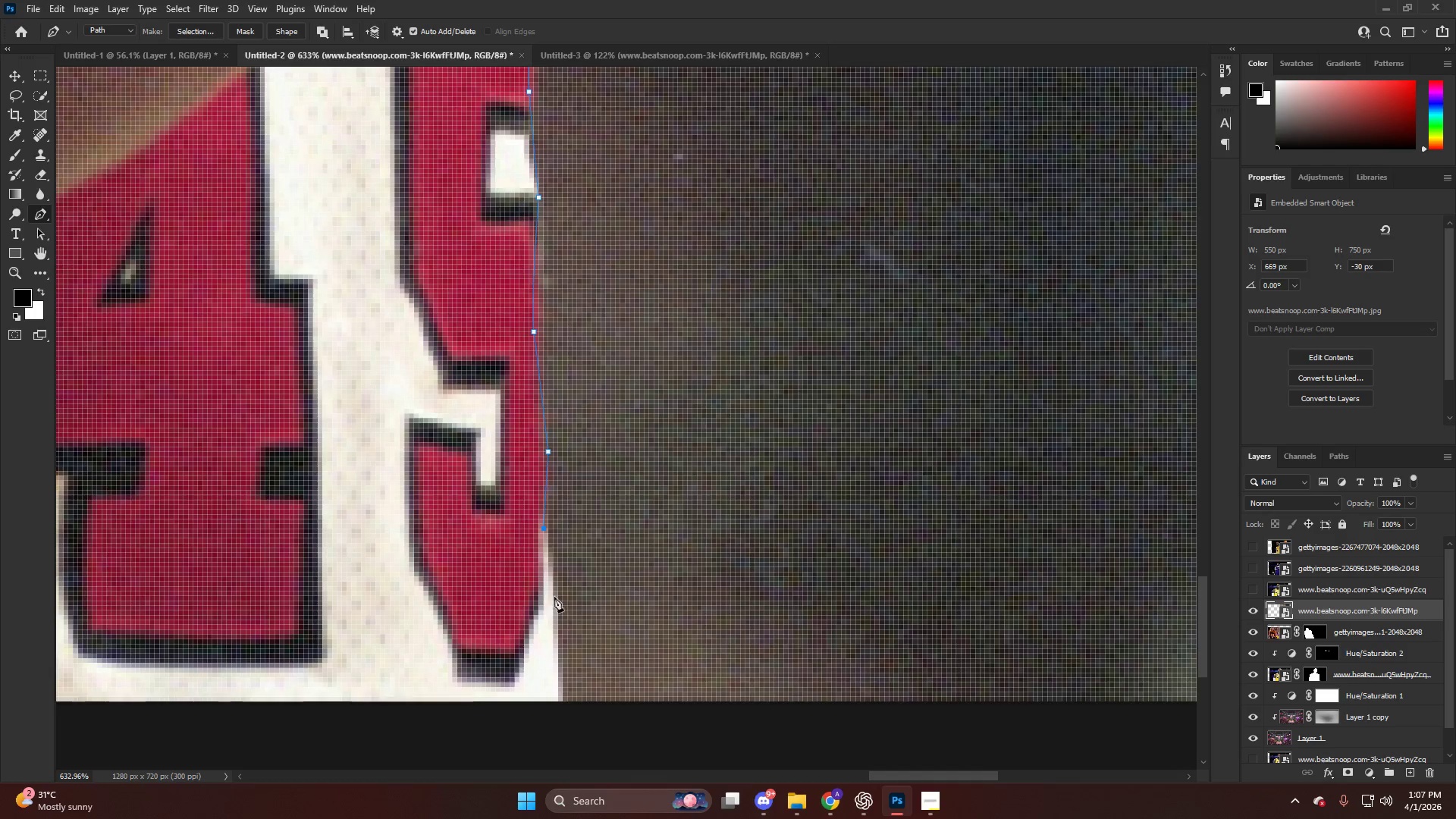 
left_click_drag(start_coordinate=[554, 598], to_coordinate=[559, 628])
 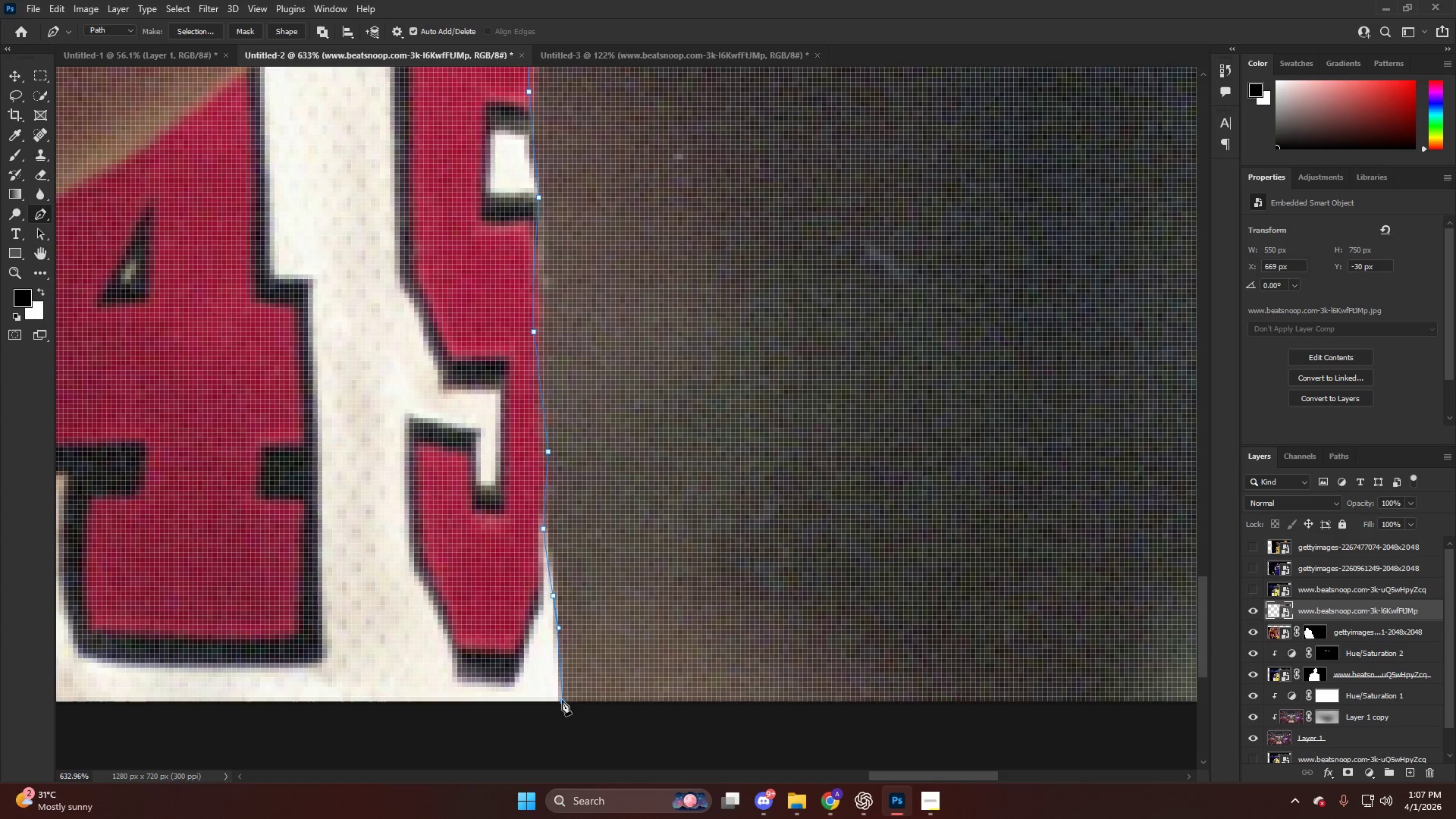 
hold_key(key=AltLeft, duration=0.75)
 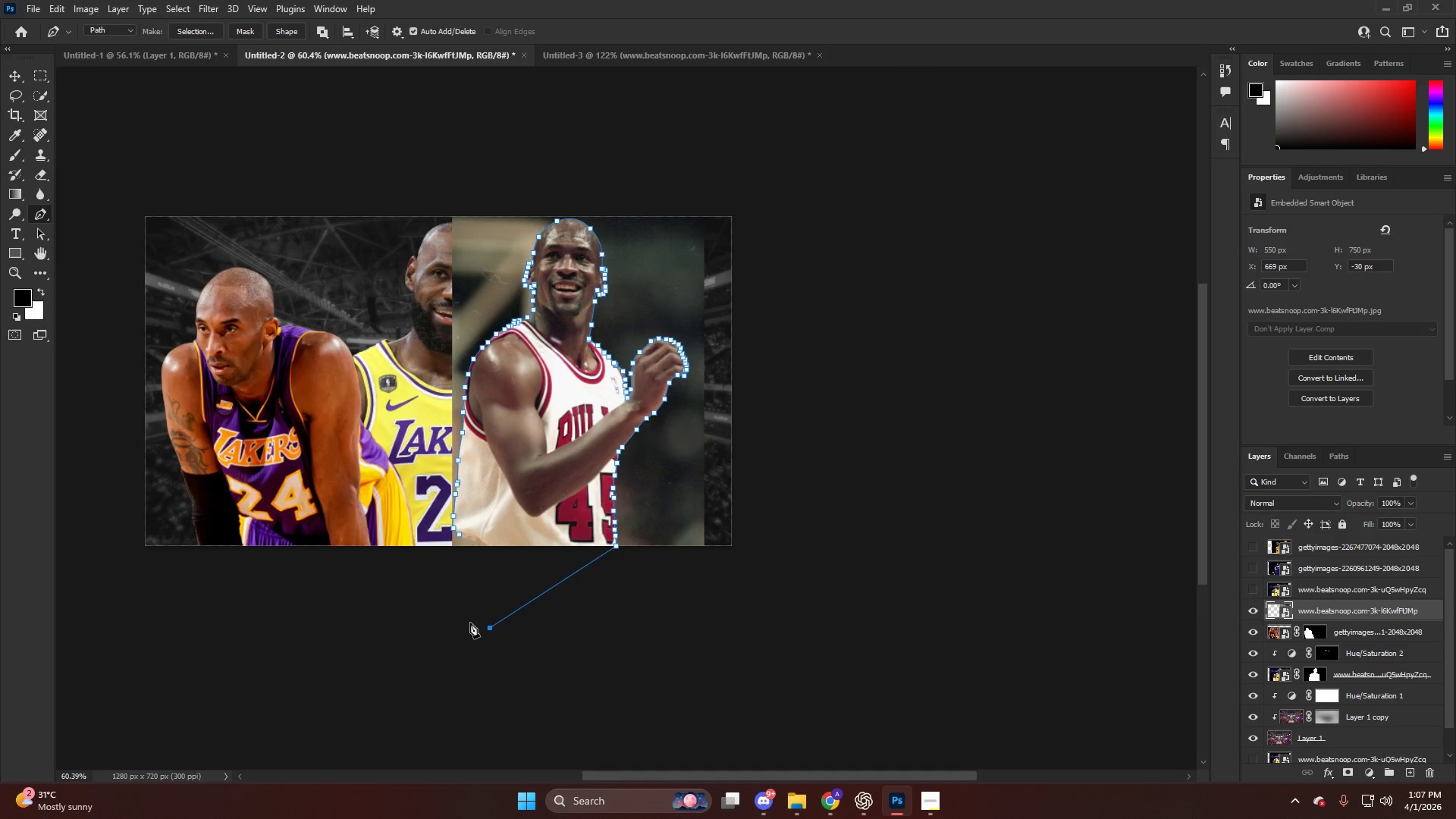 
left_click([490, 628])
 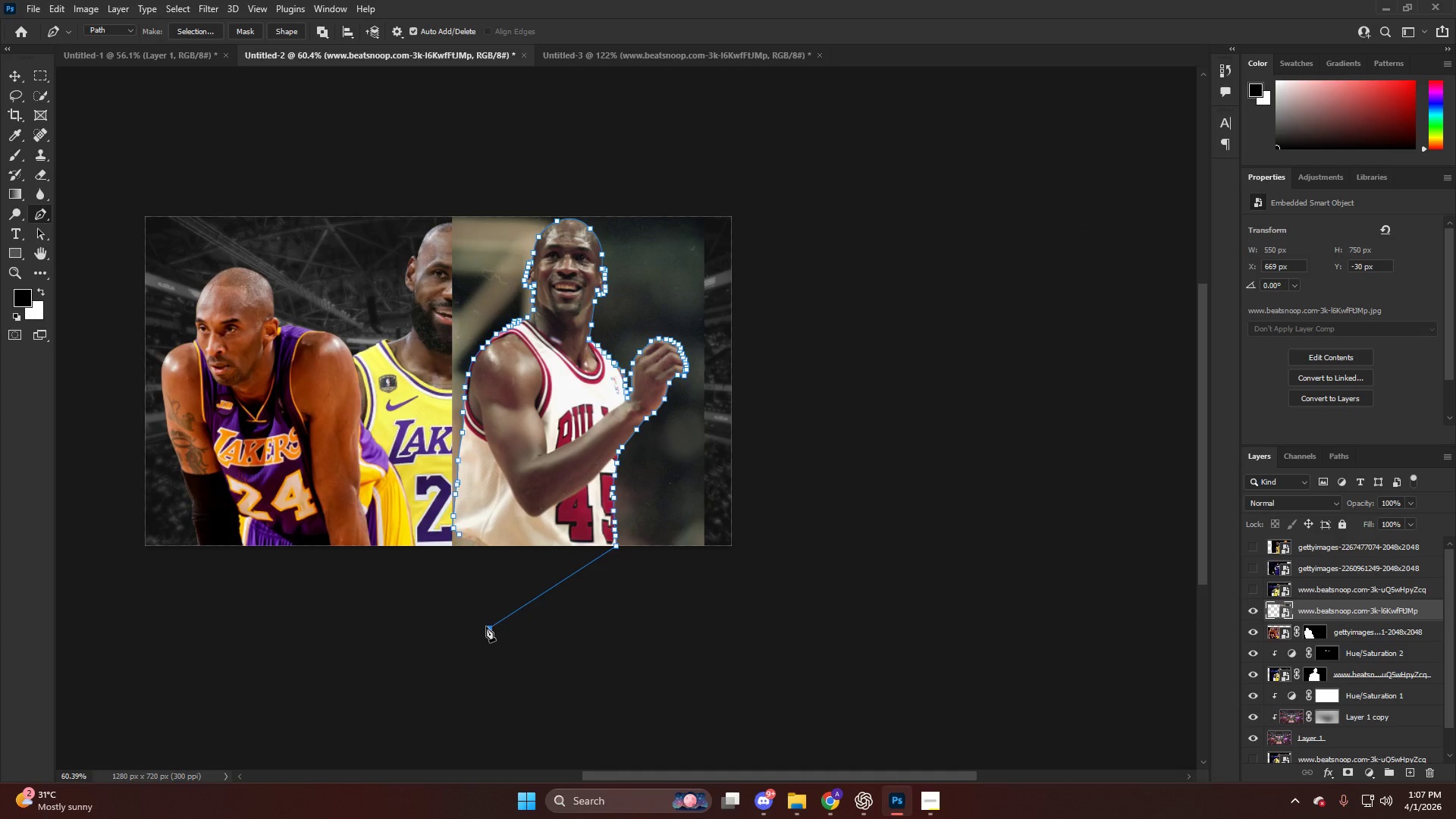 
scroll: coordinate [626, 519], scroll_direction: down, amount: 25.0
 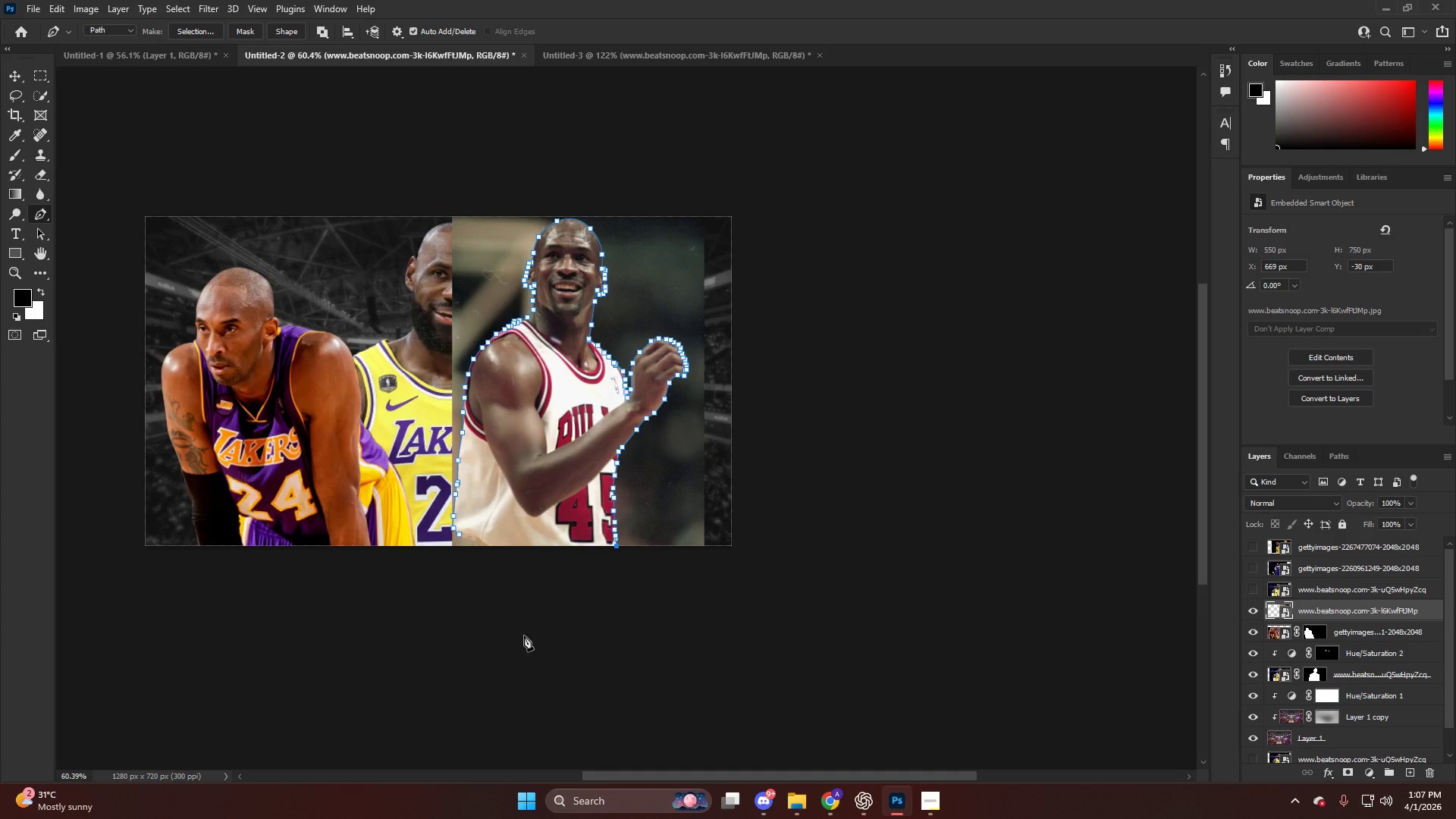 
double_click([469, 623])
 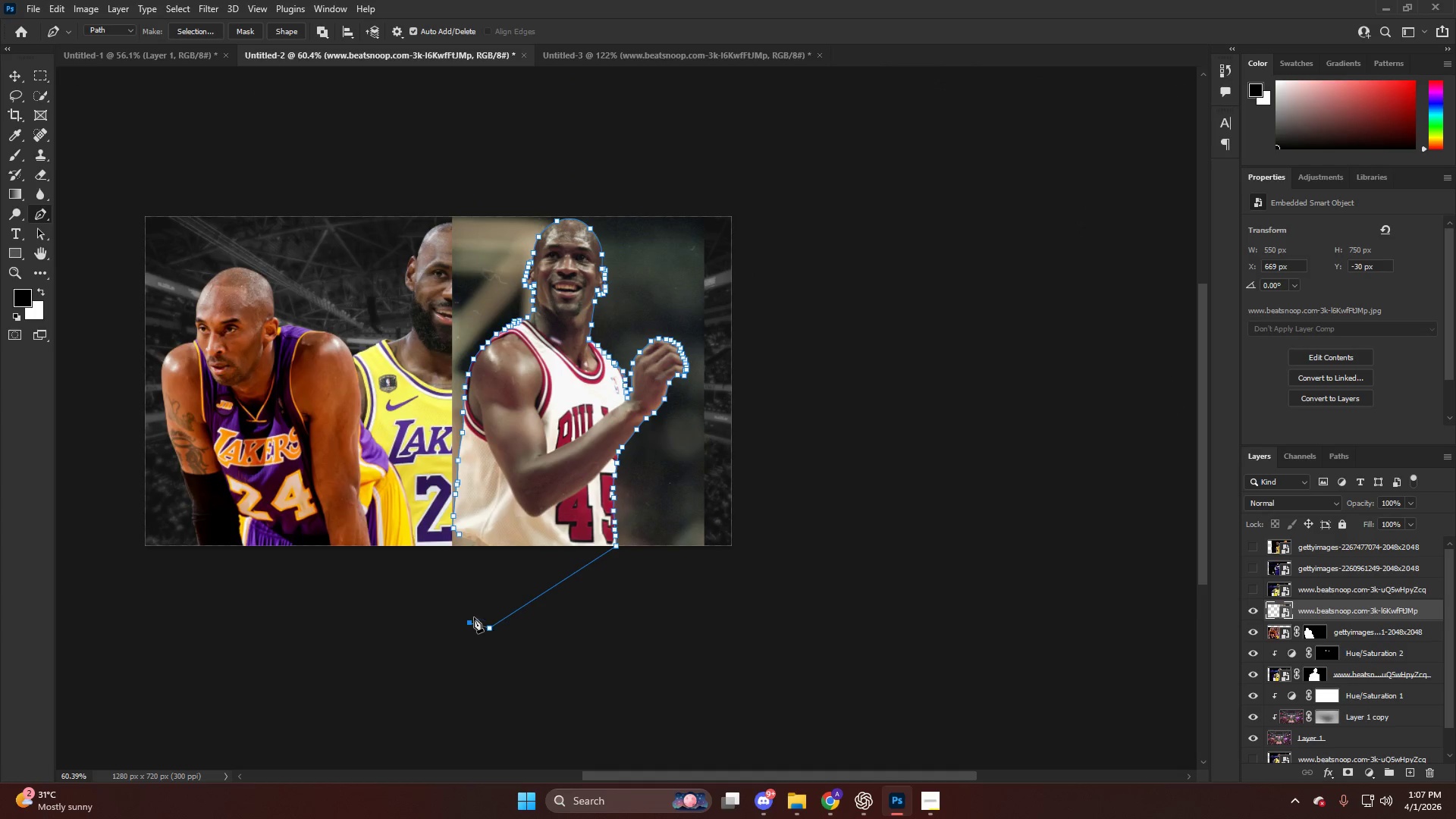 
key(Control+Shift+NumpadEnter)
 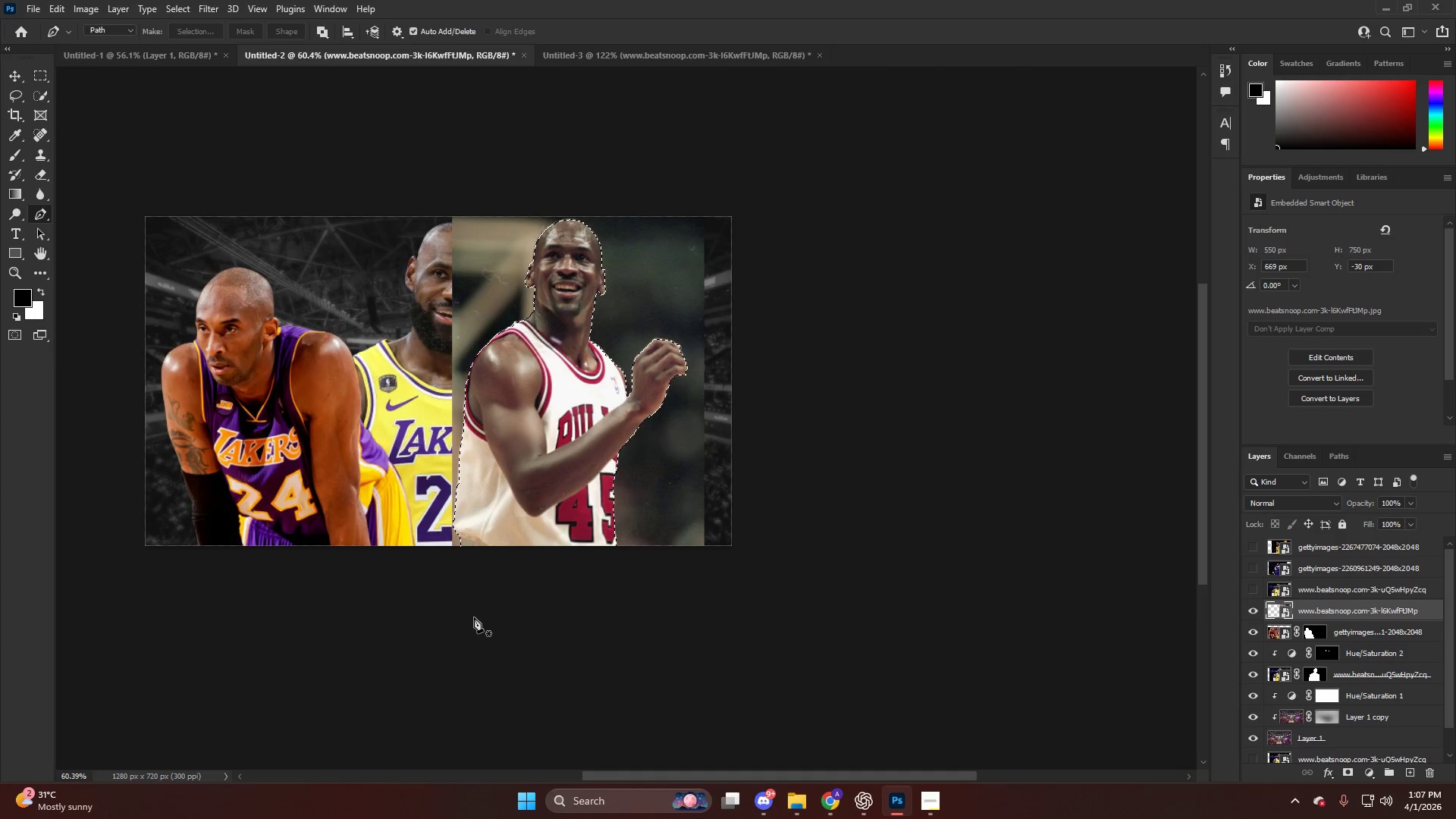 
hold_key(key=AltLeft, duration=0.48)
 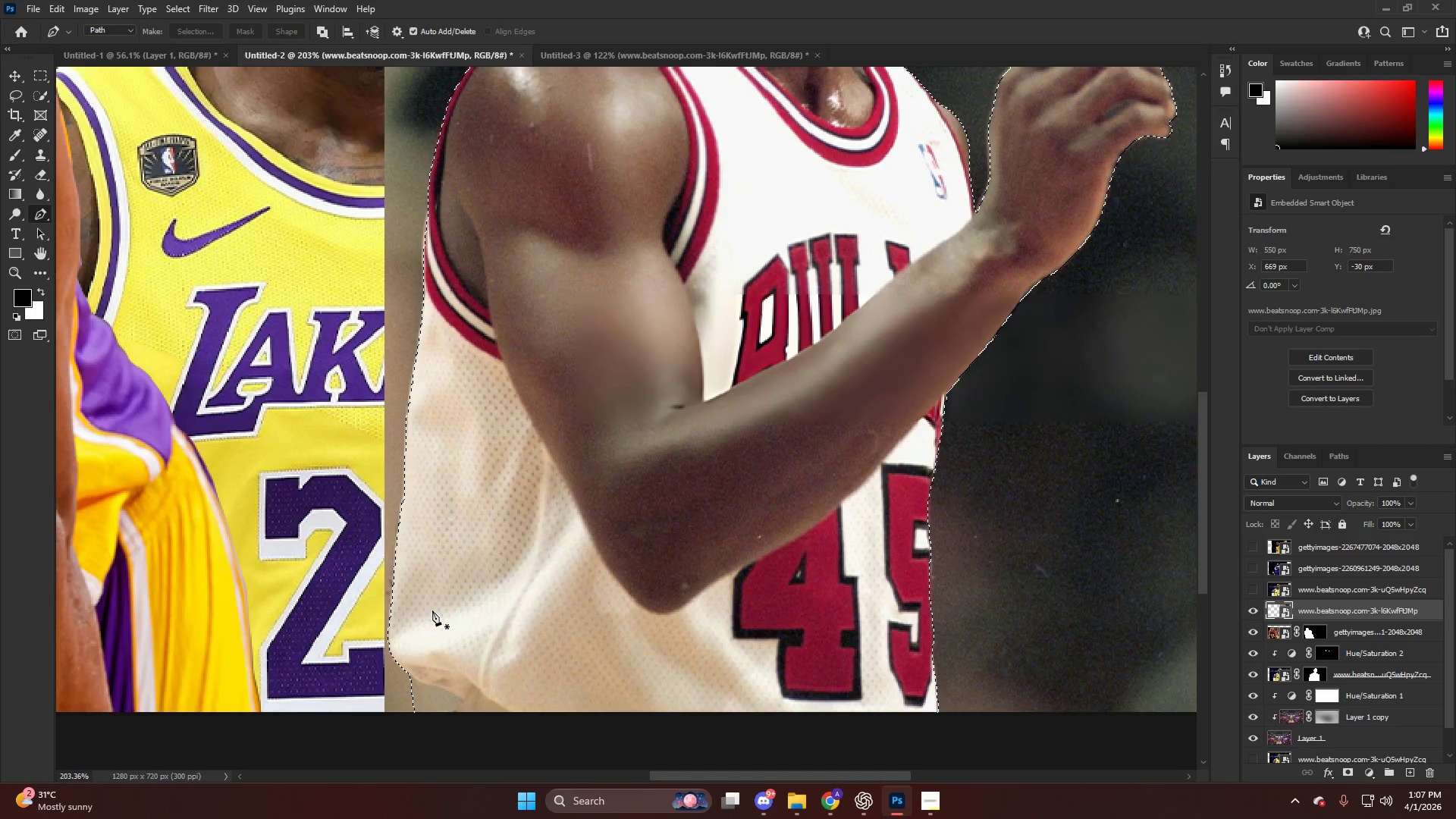 
hold_key(key=ControlLeft, duration=0.34)
 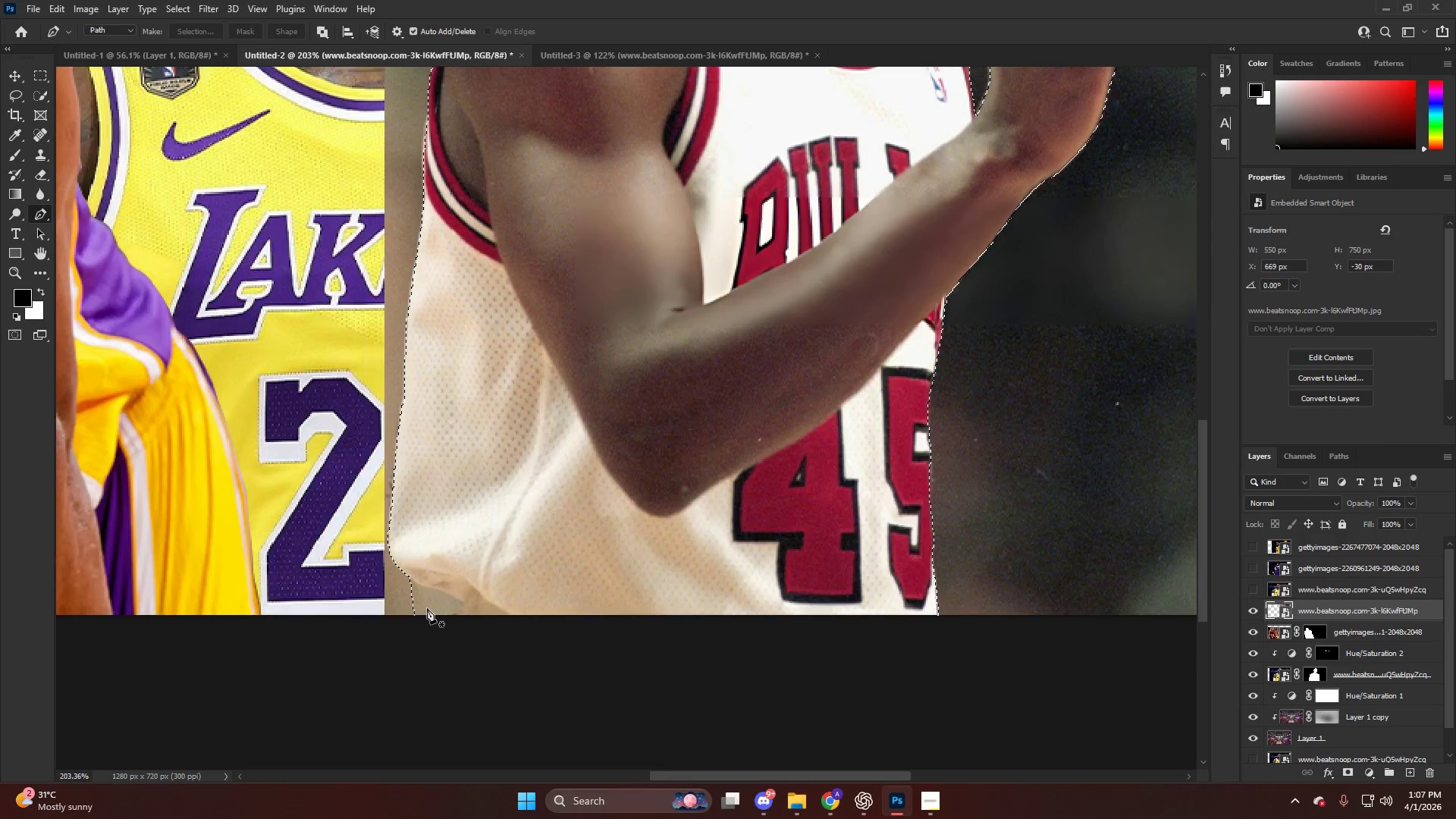 
key(Alt+AltLeft)
 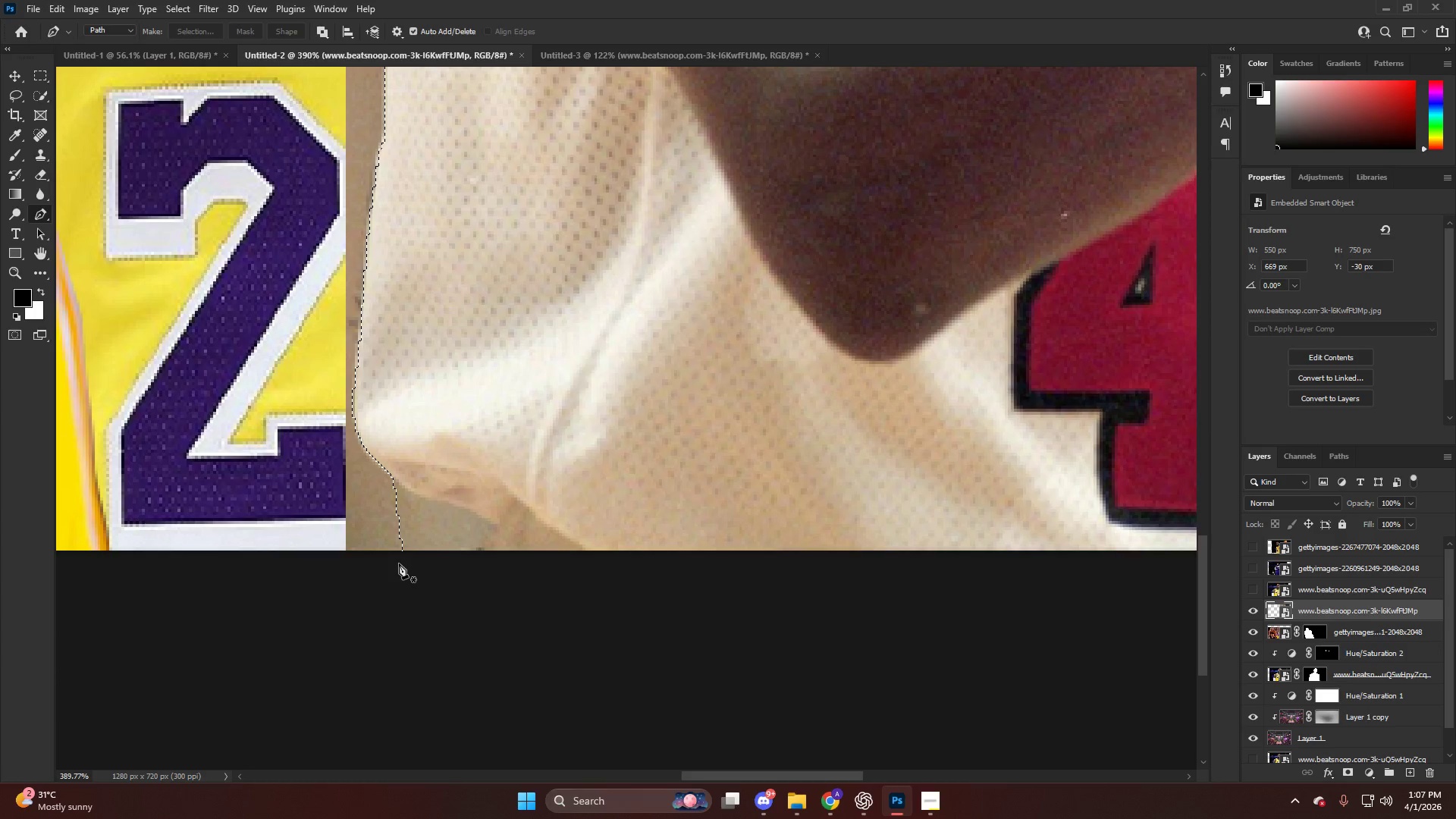 
key(Q)
 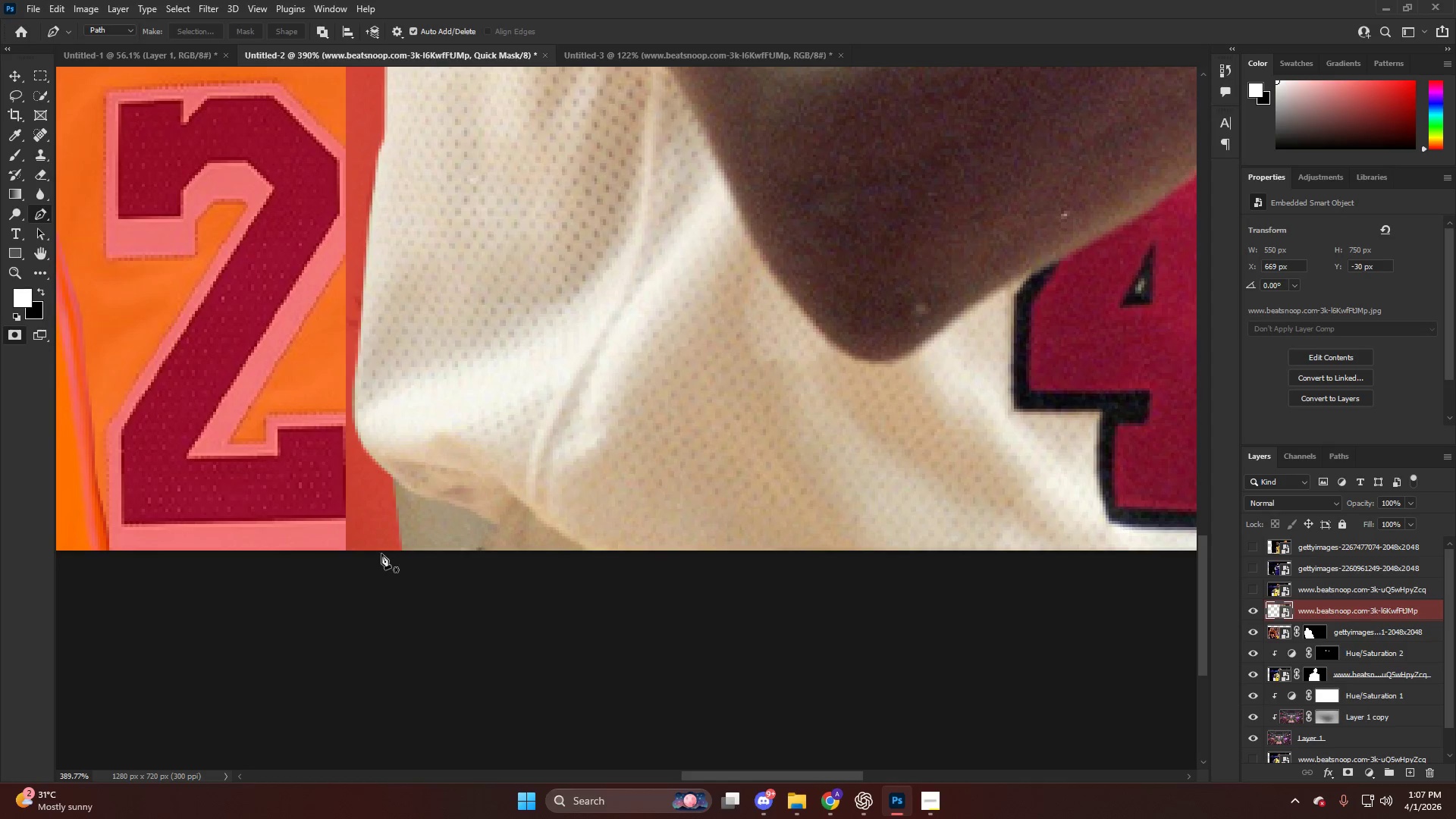 
scroll: coordinate [430, 590], scroll_direction: up, amount: 17.0
 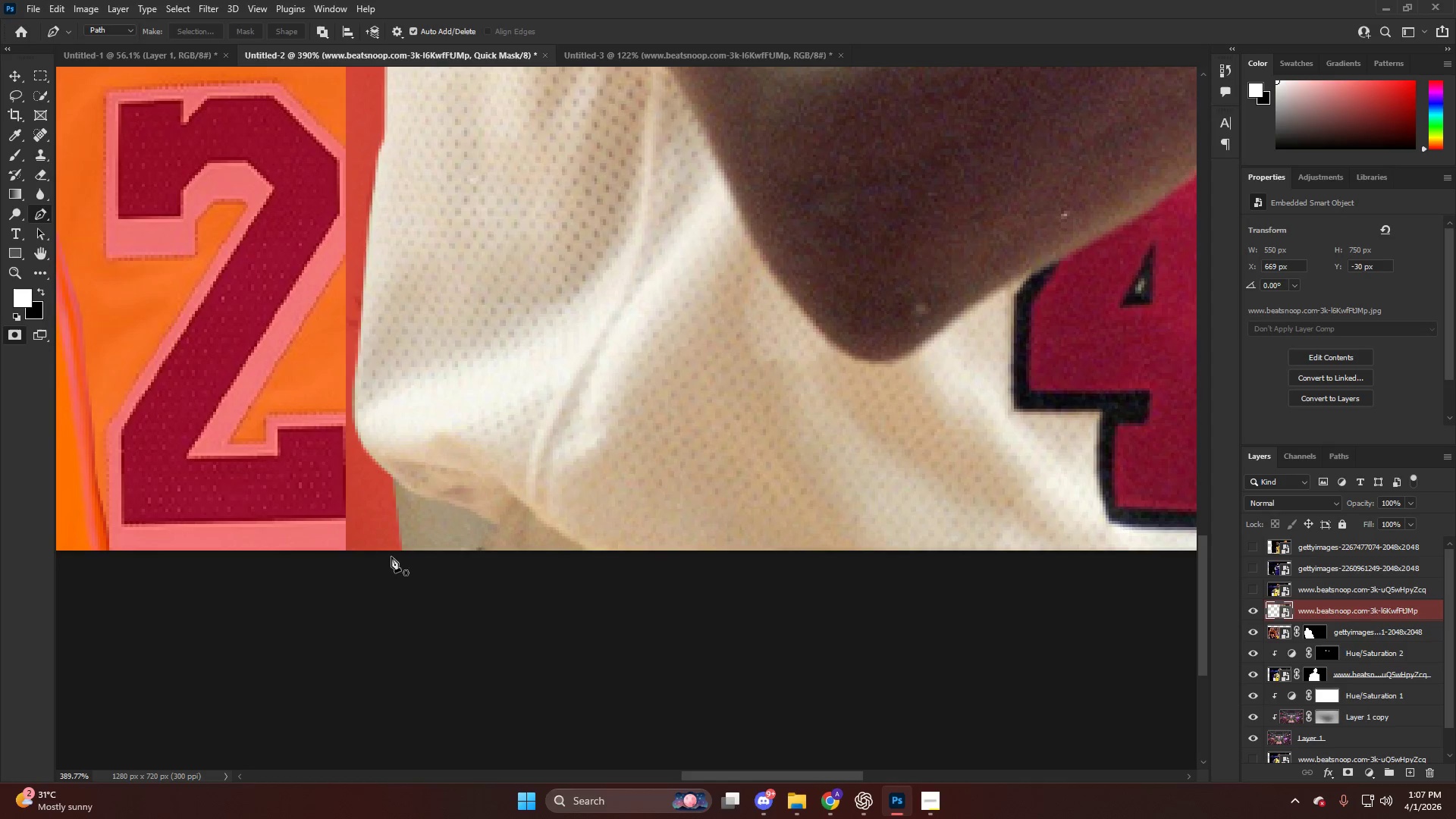 
key(Alt+AltLeft)
 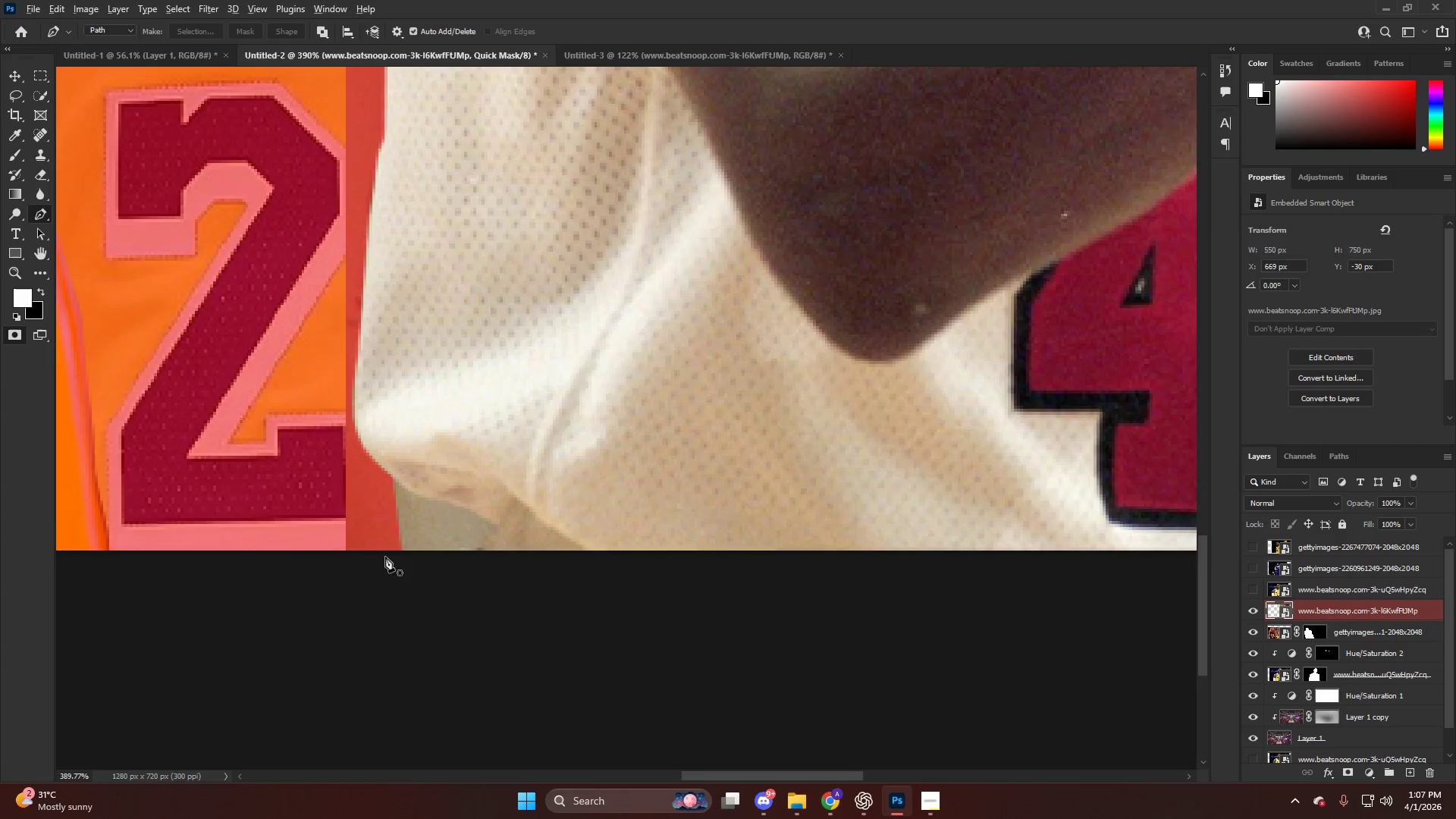 
key(E)
 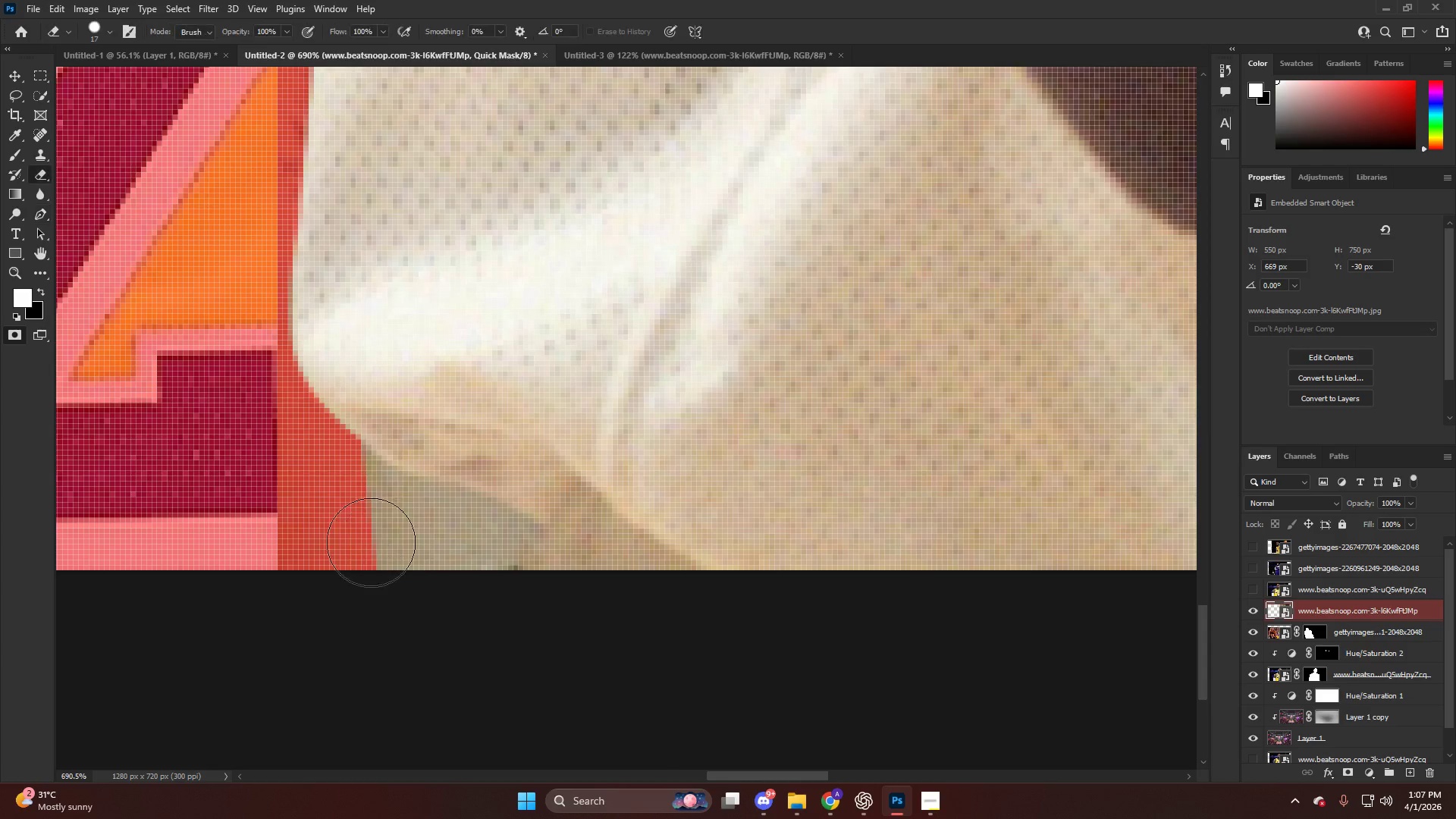 
key(Alt+AltLeft)
 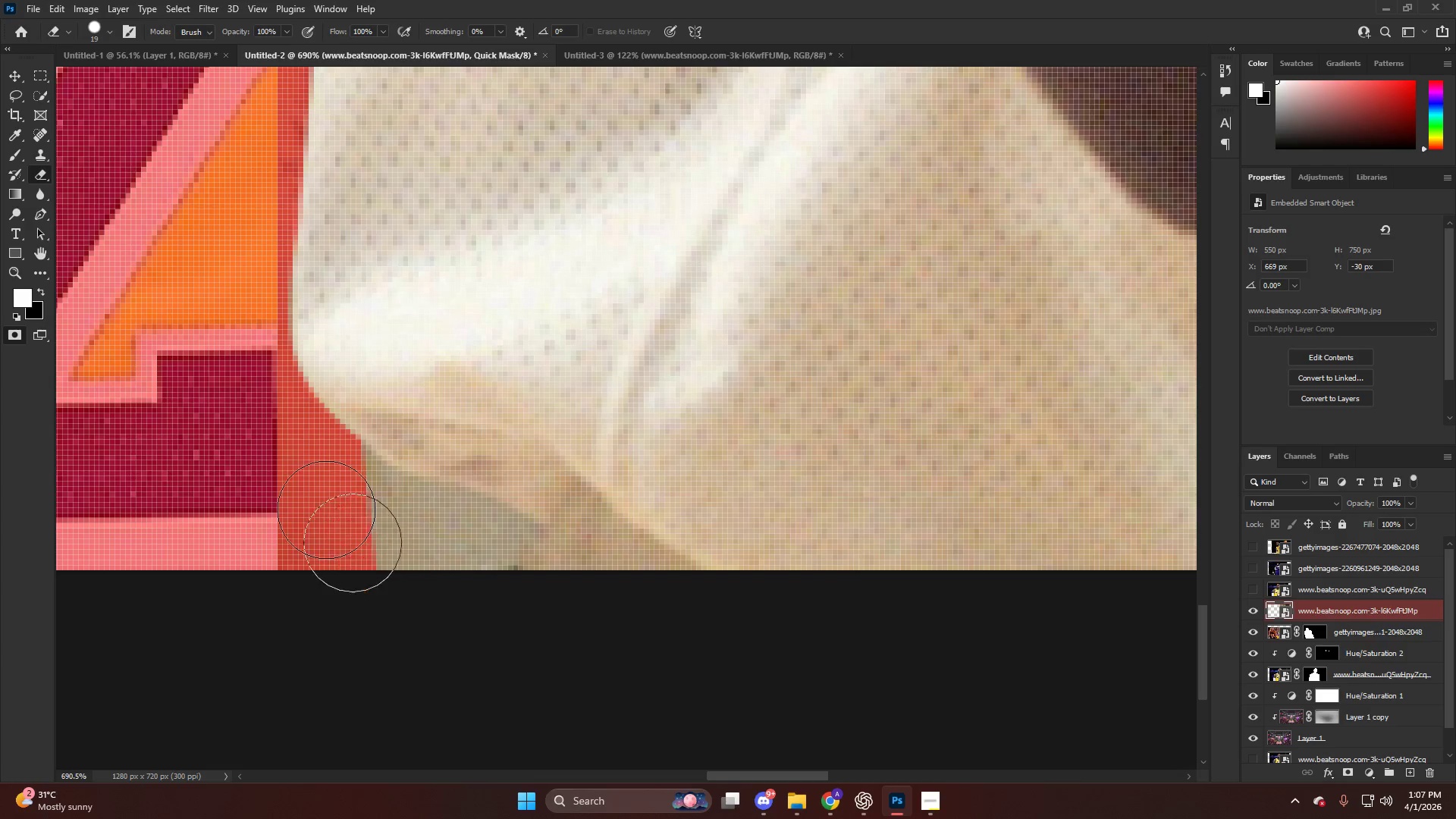 
scroll: coordinate [386, 551], scroll_direction: up, amount: 6.0
 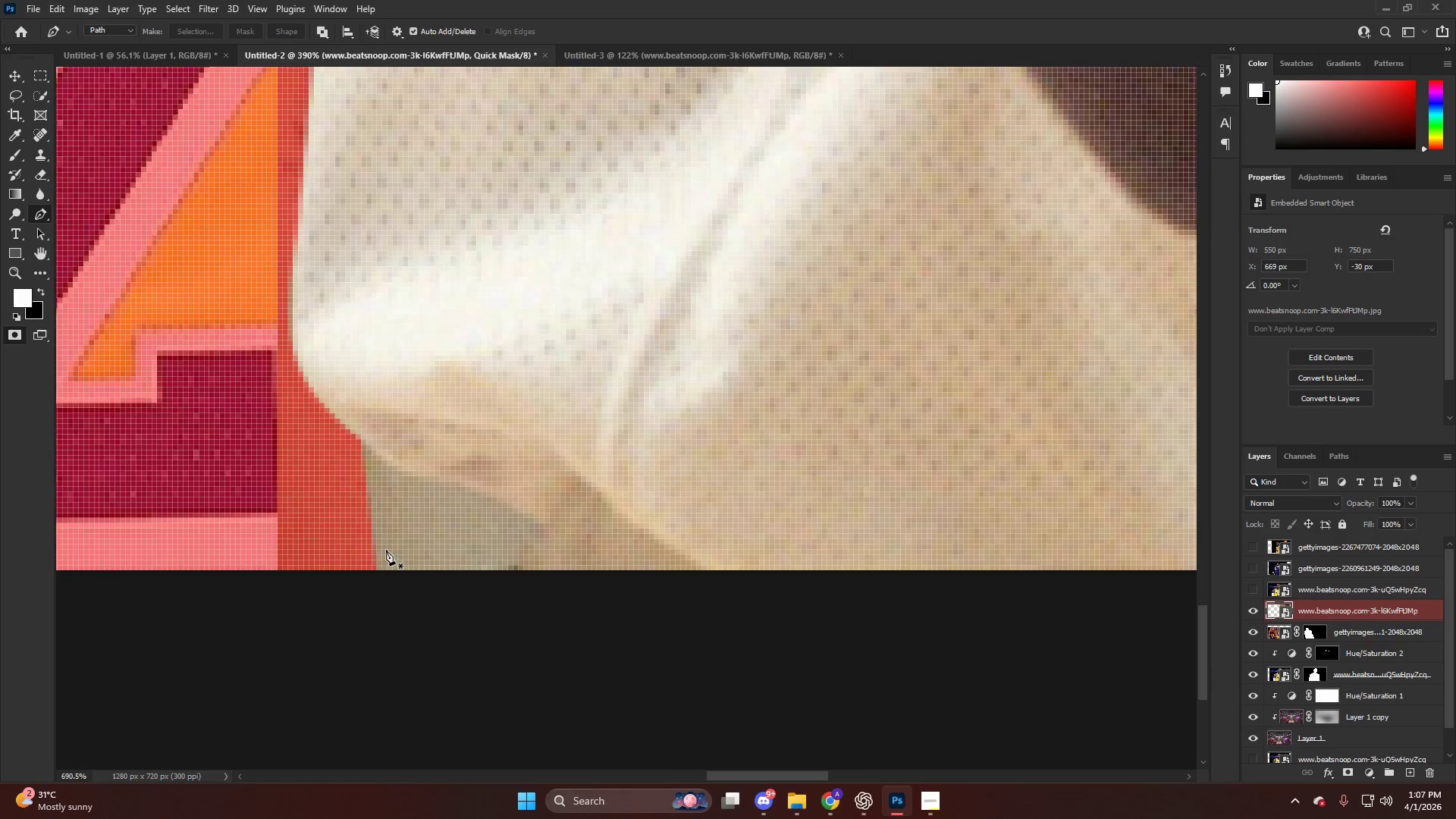 
key(X)
 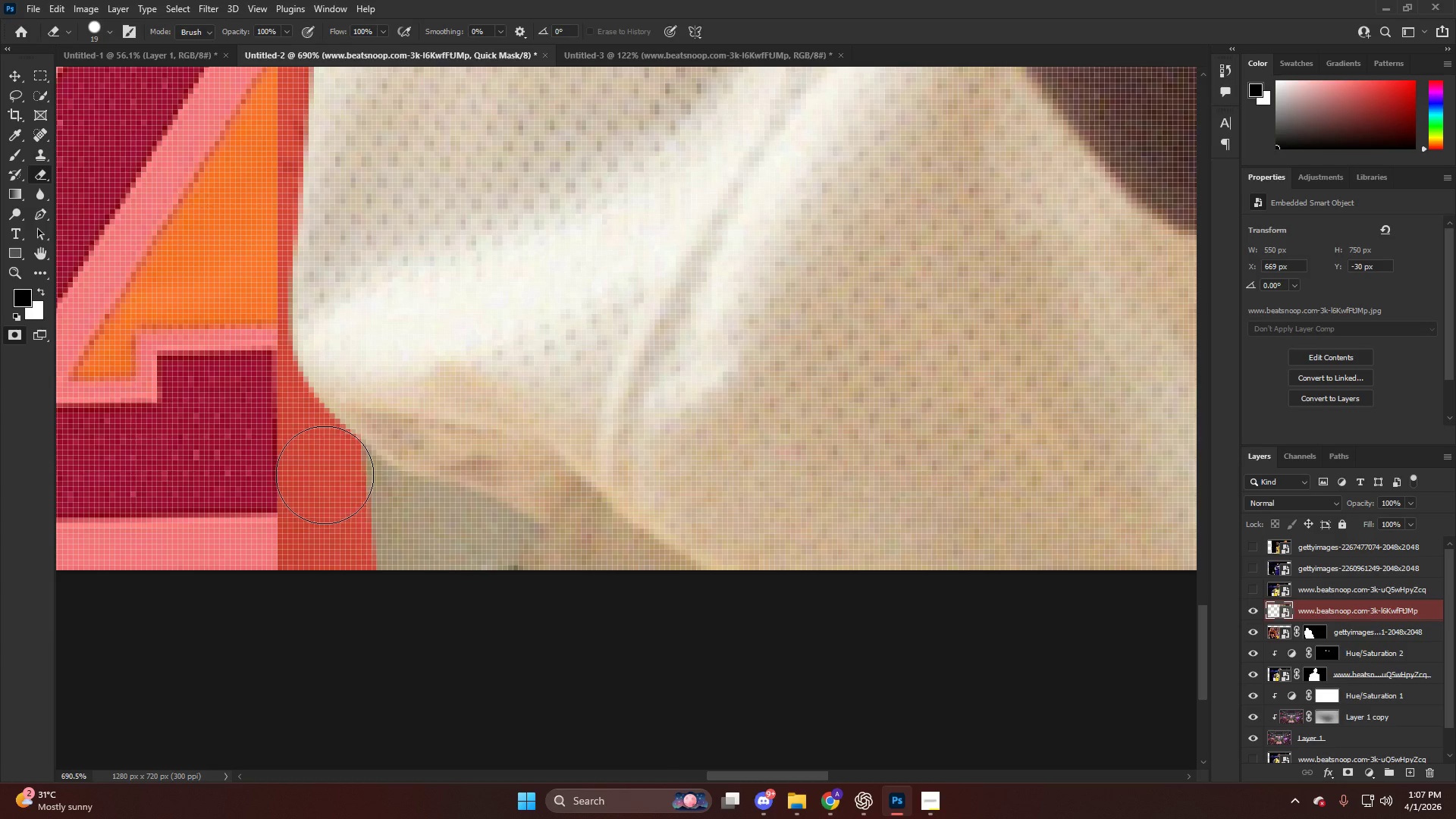 
left_click_drag(start_coordinate=[328, 481], to_coordinate=[376, 524])
 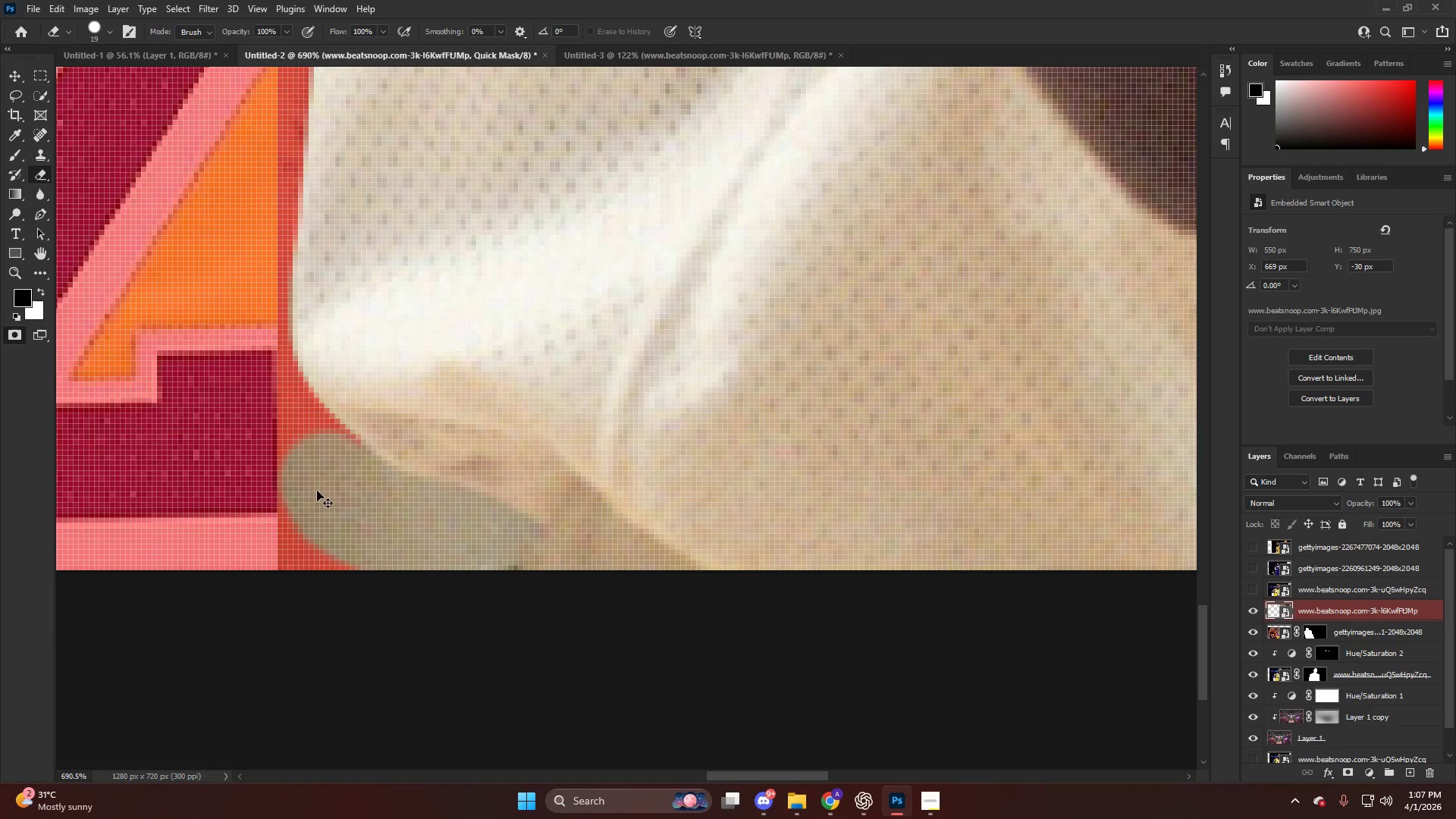 
key(Control+ControlLeft)
 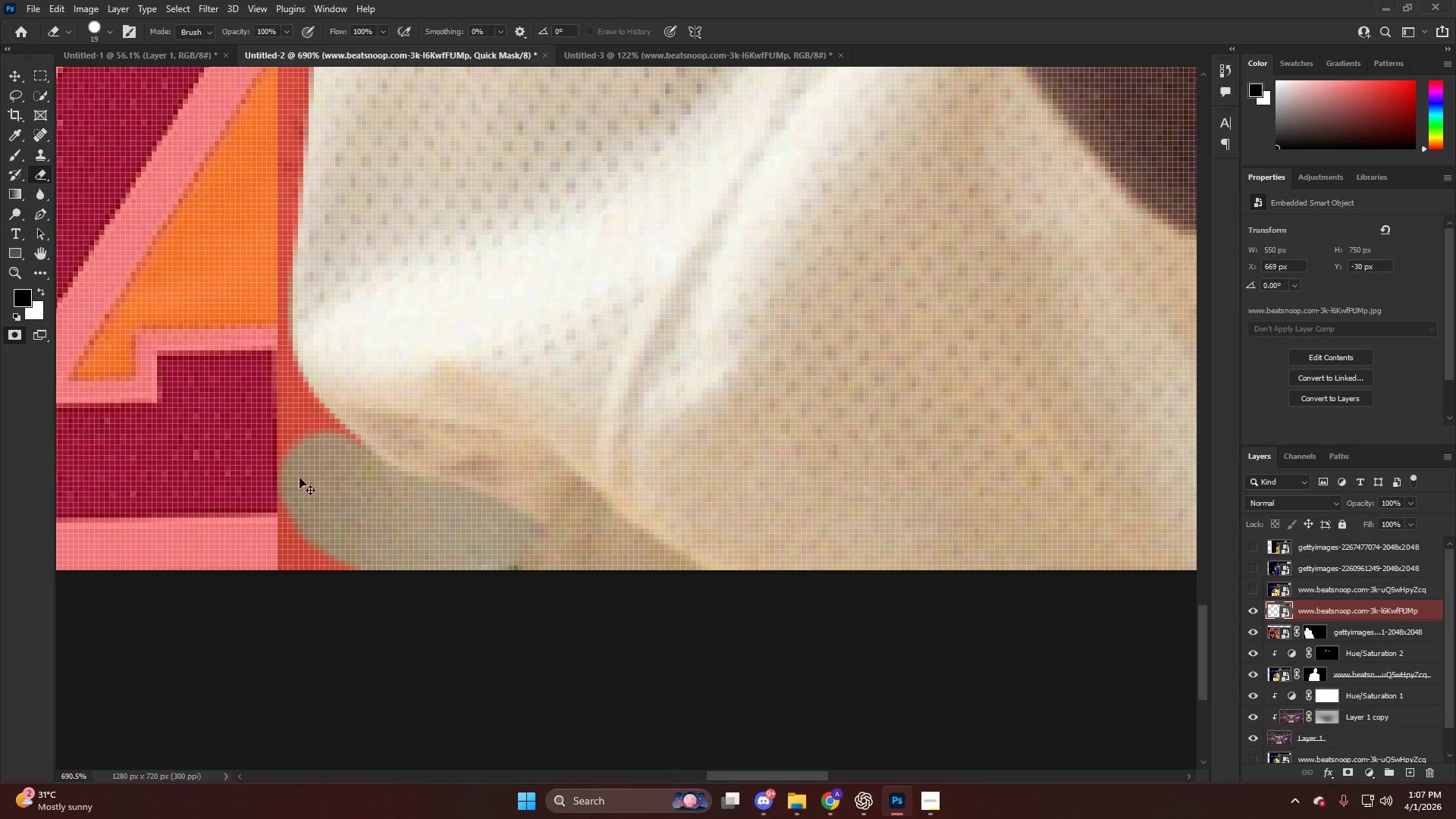 
key(Control+Z)
 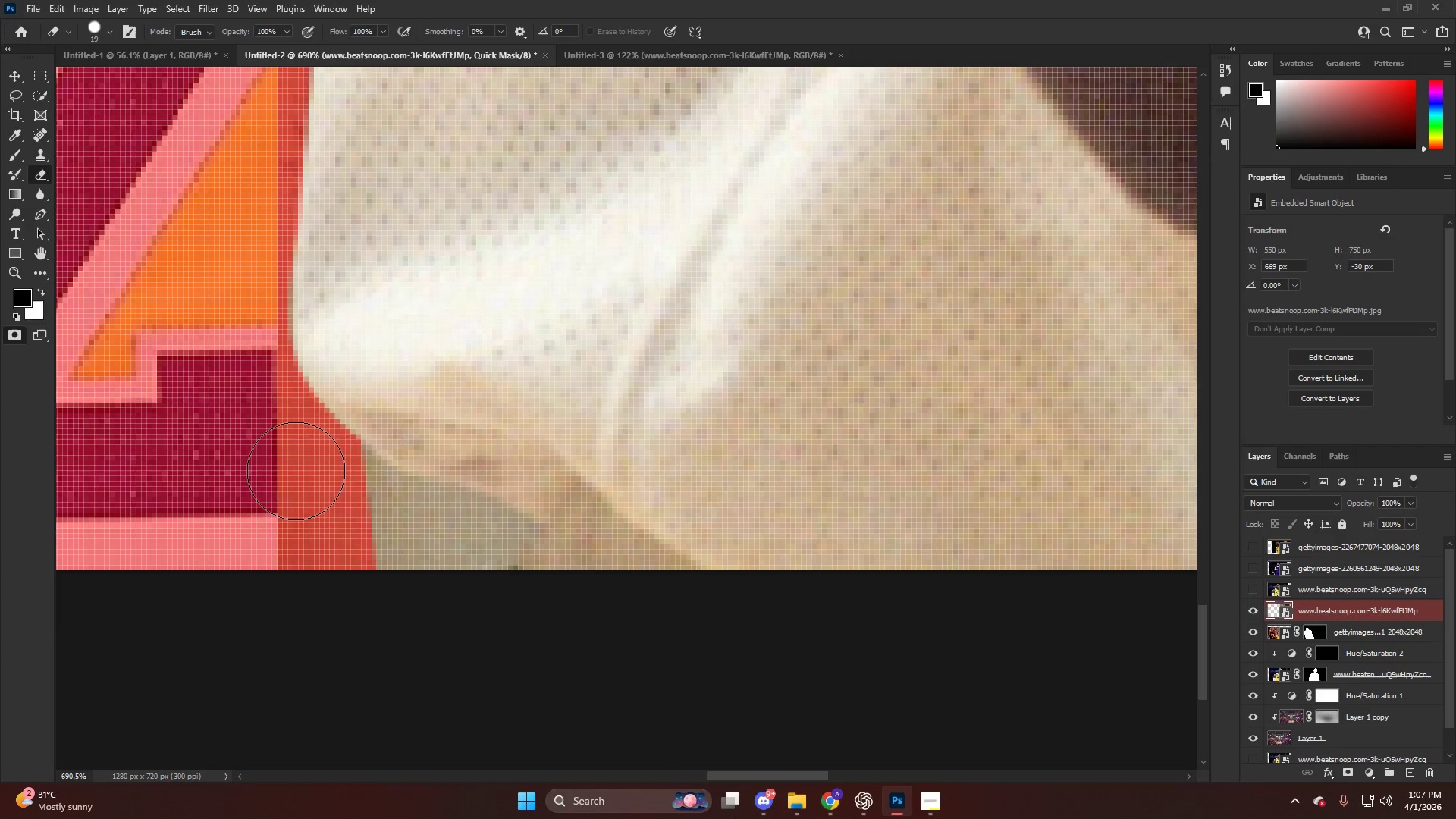 
type(xq)
 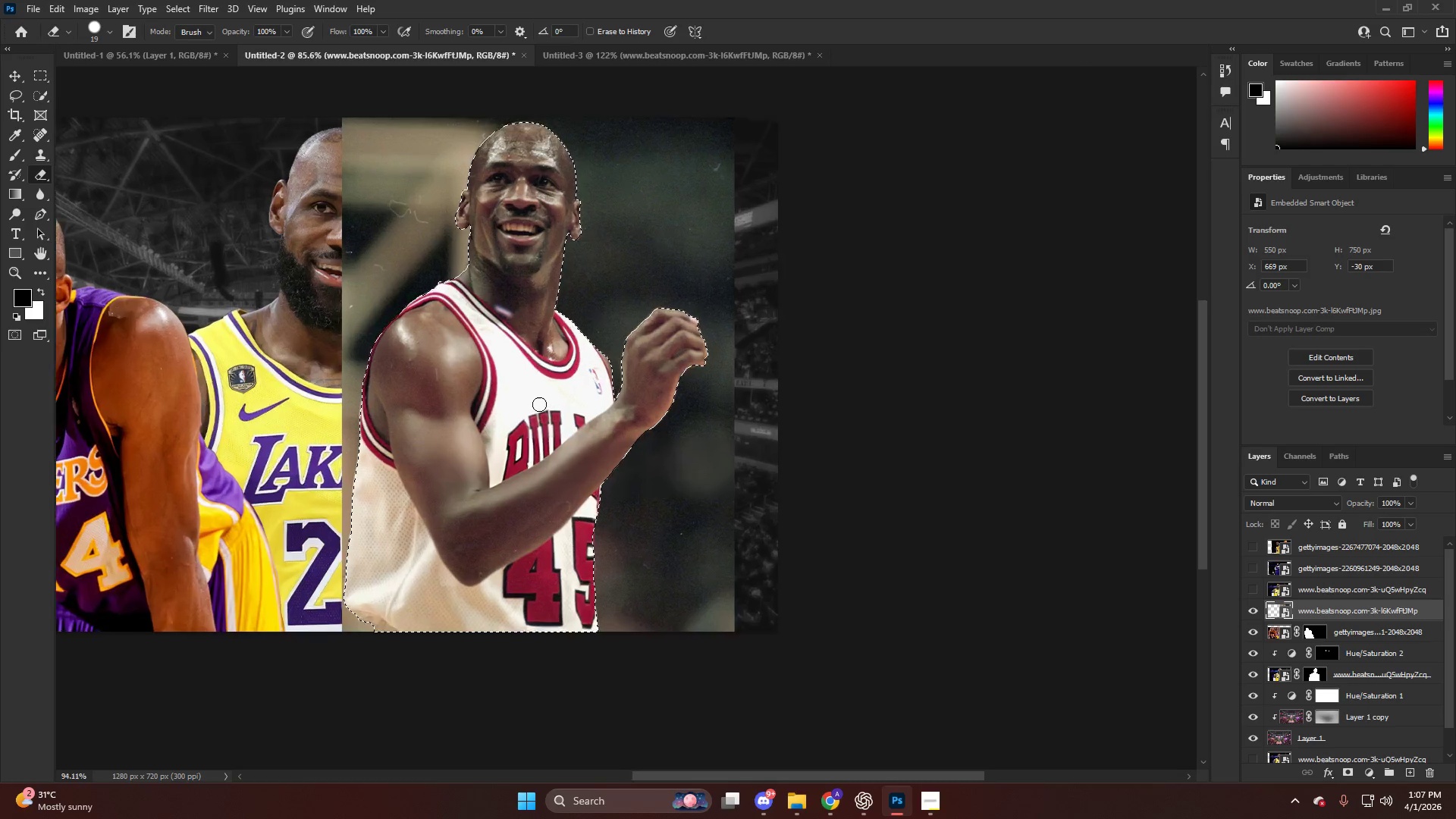 
left_click_drag(start_coordinate=[314, 472], to_coordinate=[282, 424])
 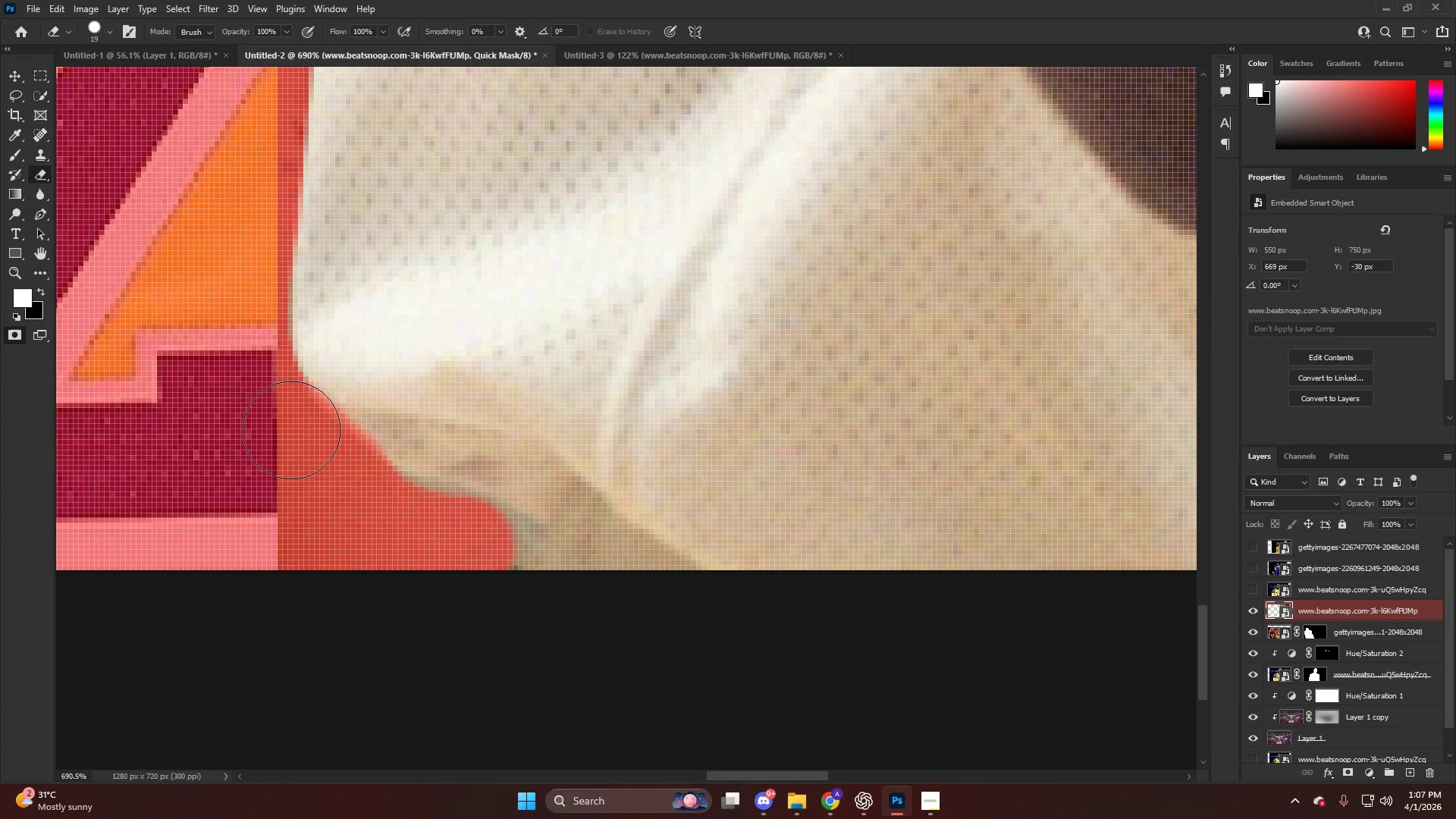 
hold_key(key=AltLeft, duration=0.67)
hold_key(key=AltLeft, duration=0.89)
scroll: coordinate [539, 404], scroll_direction: down, amount: 7.0
 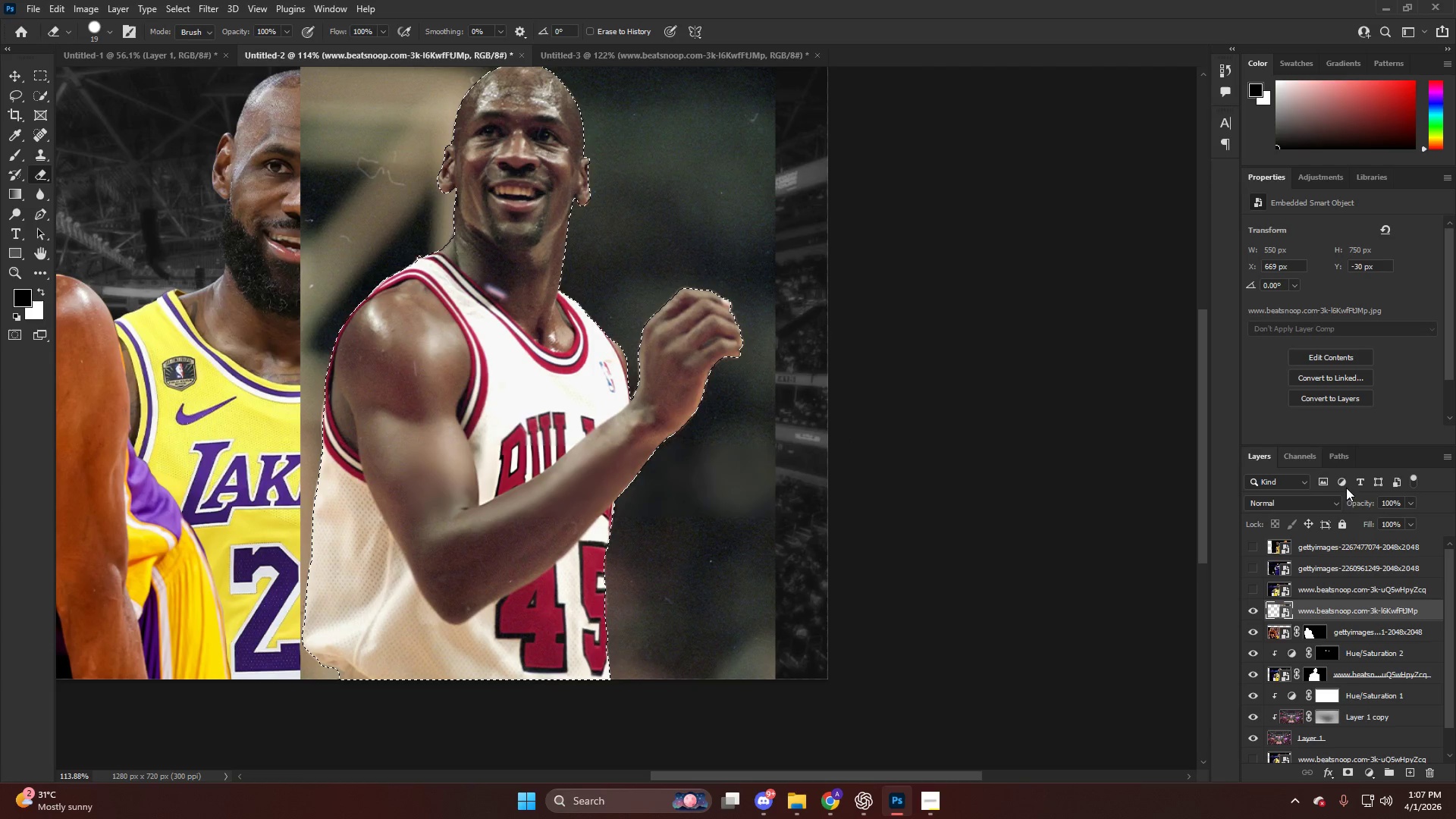 
left_click([1351, 774])
 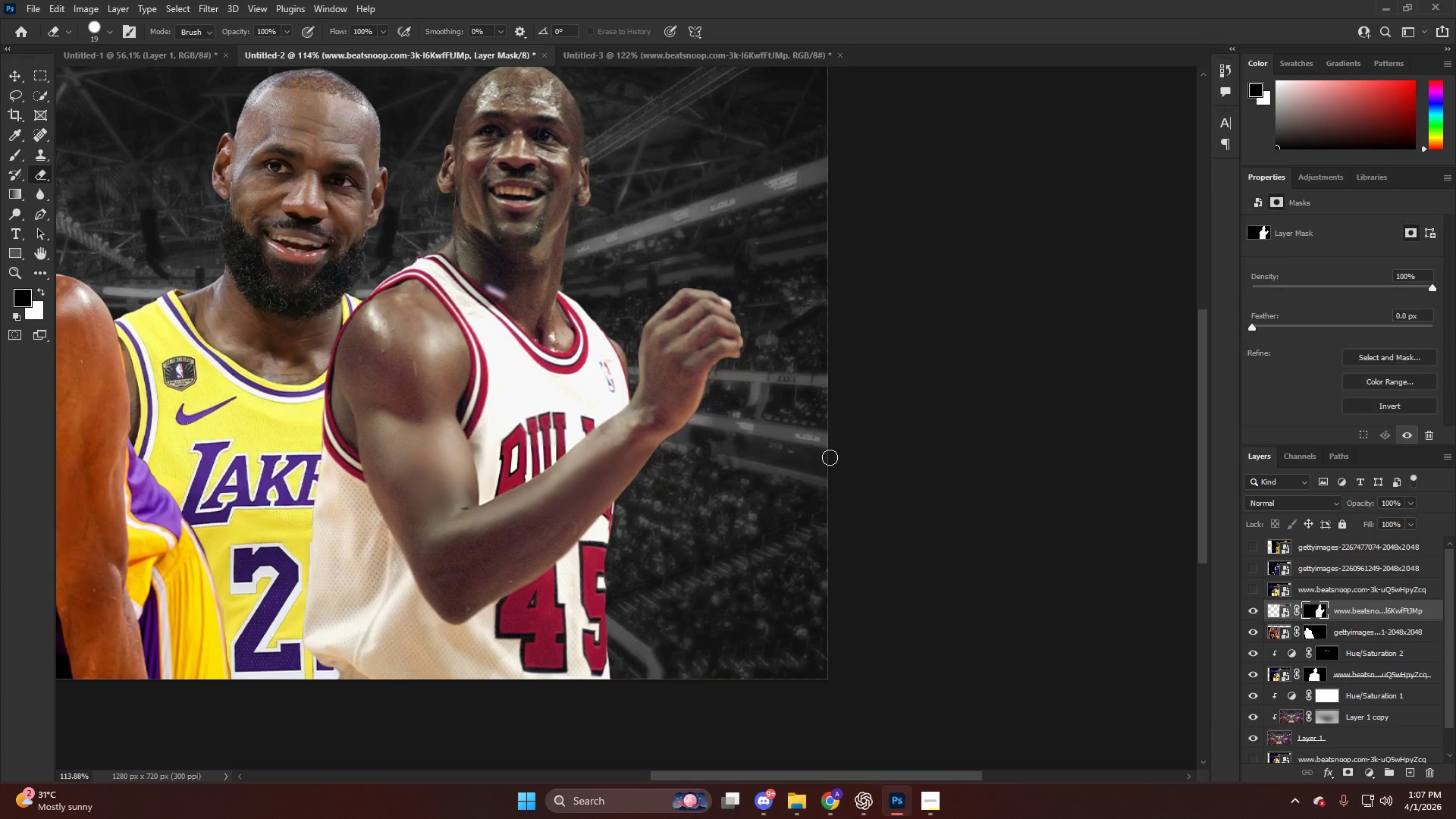 
key(Alt+AltLeft)
 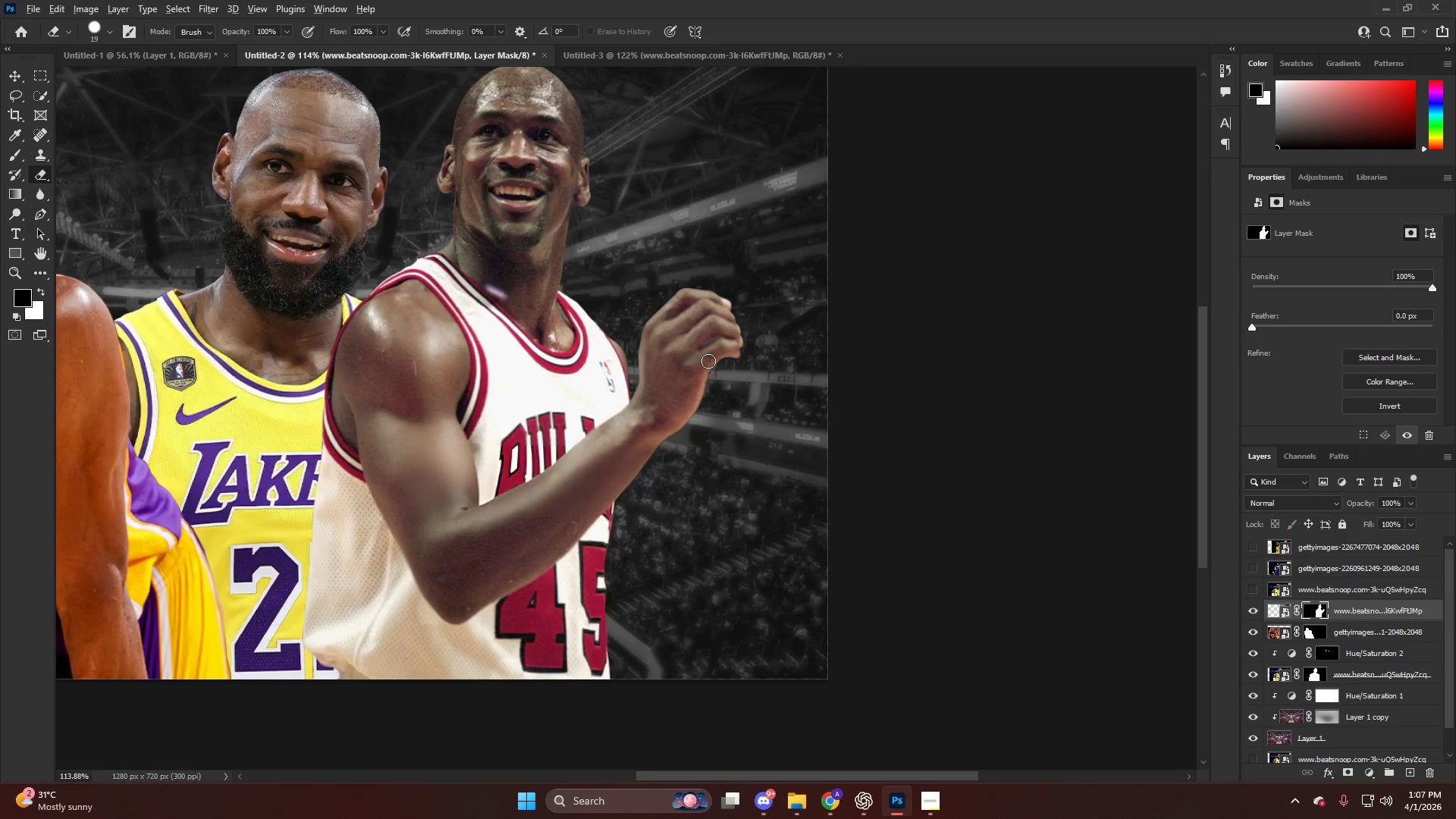 
key(V)
 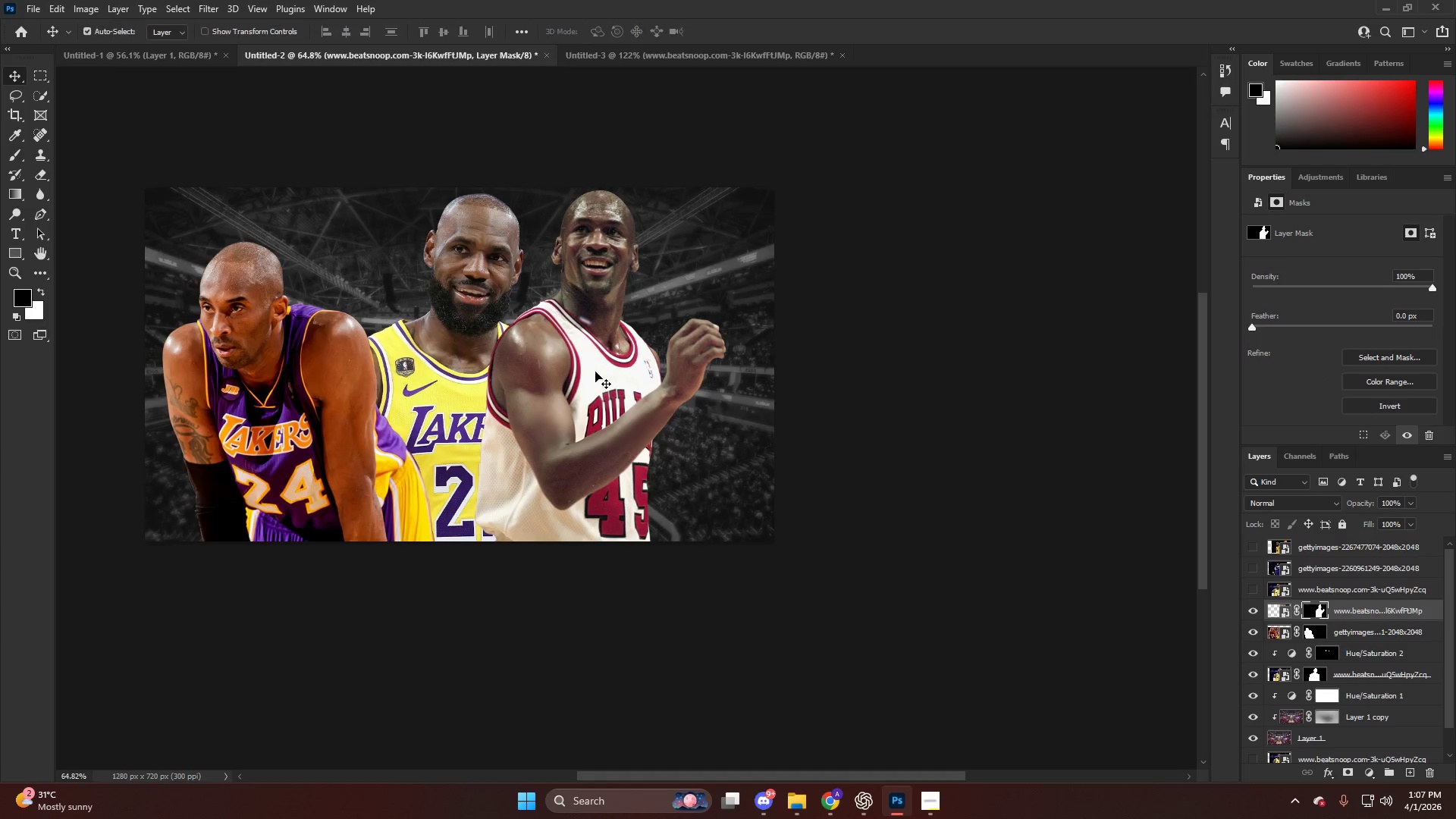 
left_click_drag(start_coordinate=[595, 388], to_coordinate=[662, 430])
 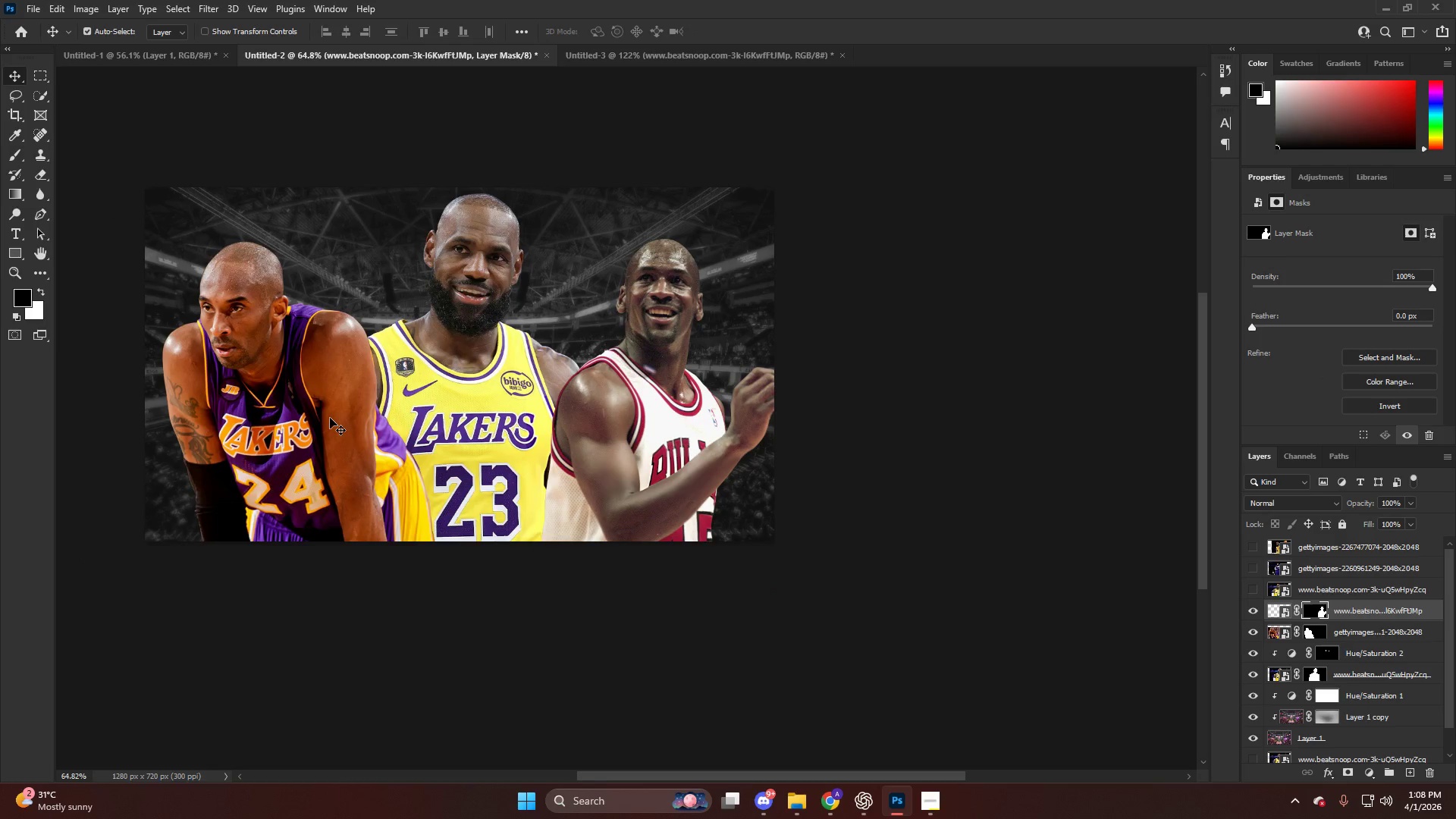 
scroll: coordinate [695, 355], scroll_direction: down, amount: 6.0
 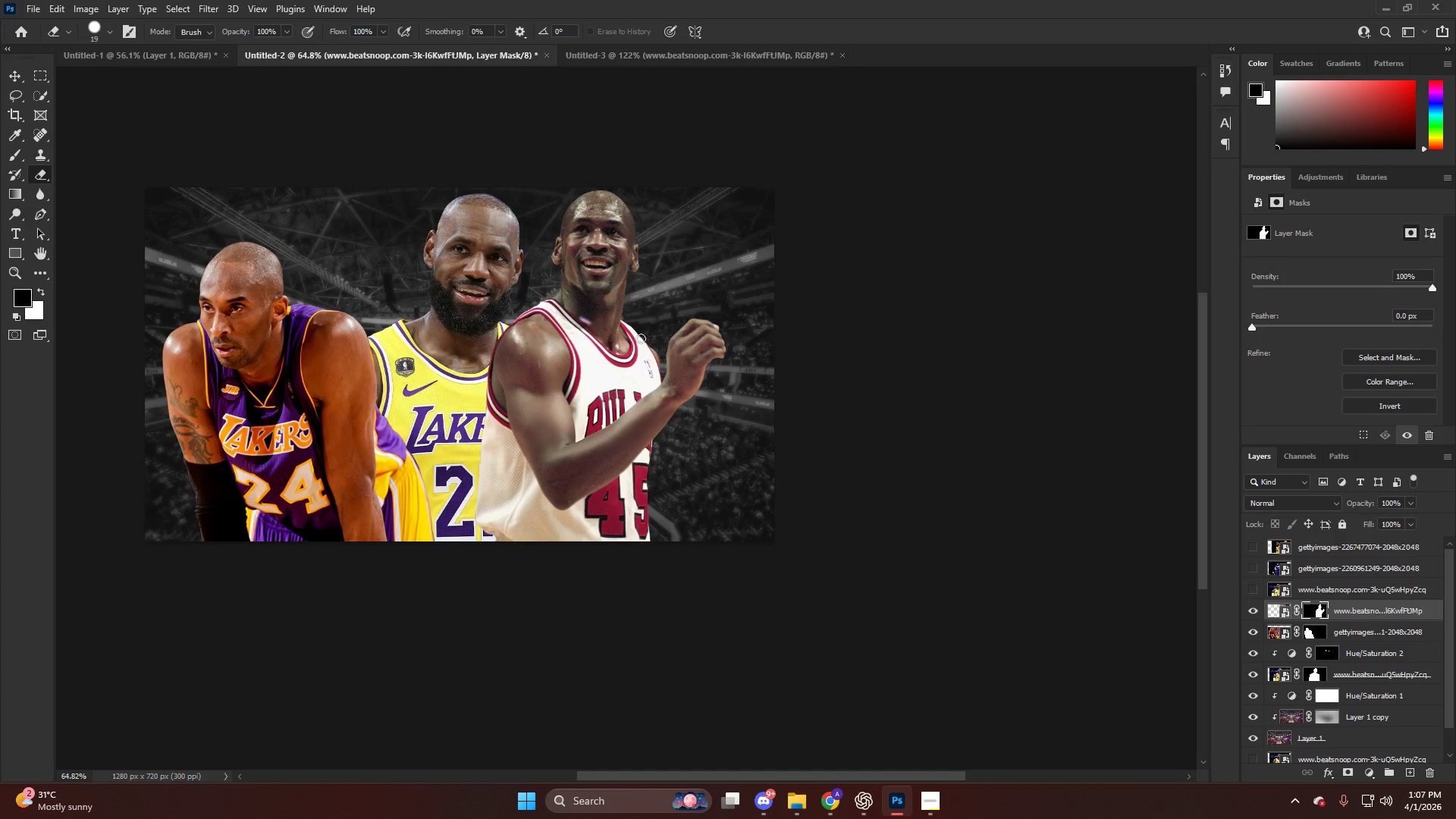 
left_click_drag(start_coordinate=[330, 418], to_coordinate=[317, 429])
 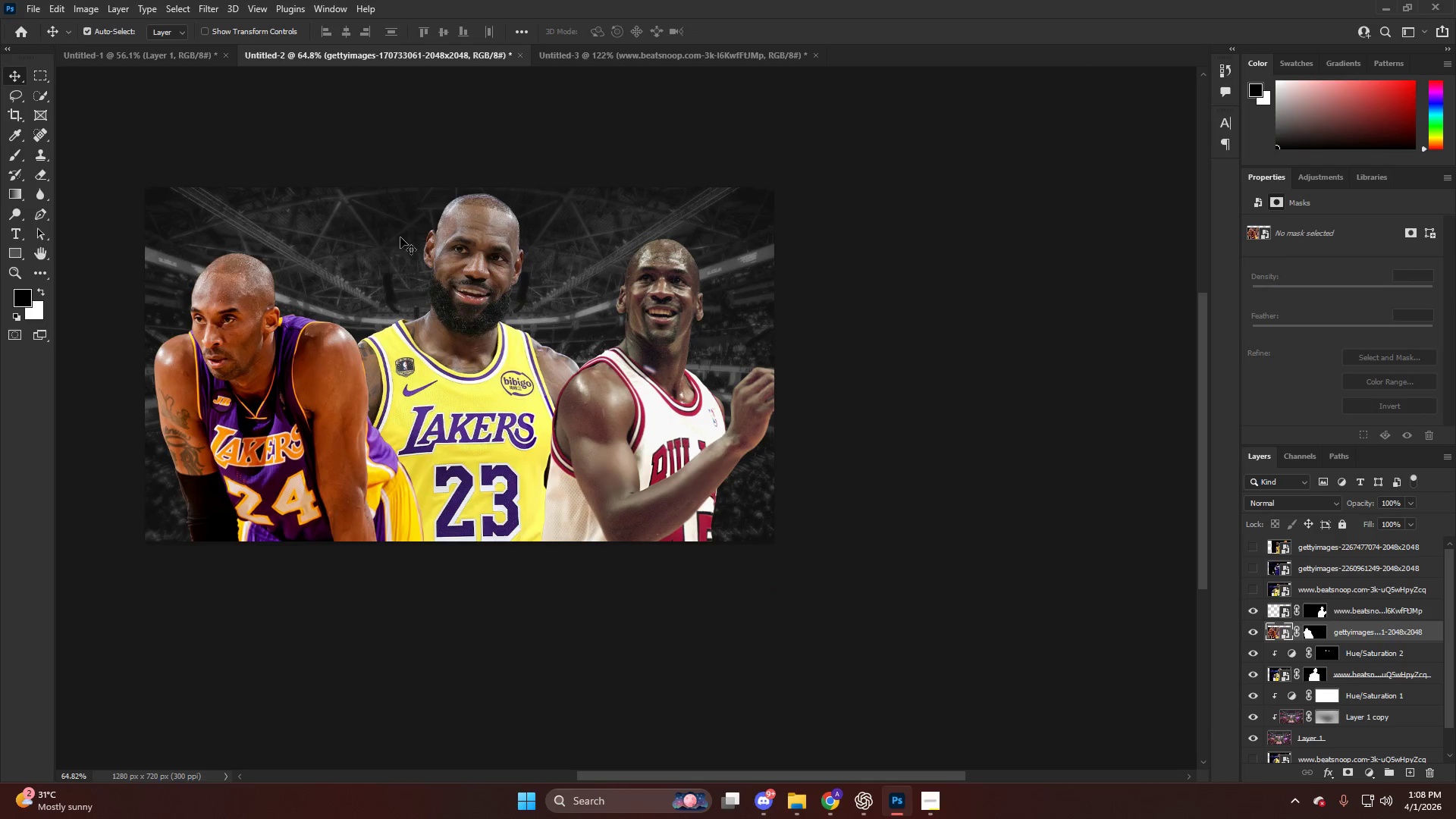 
key(Control+T)
 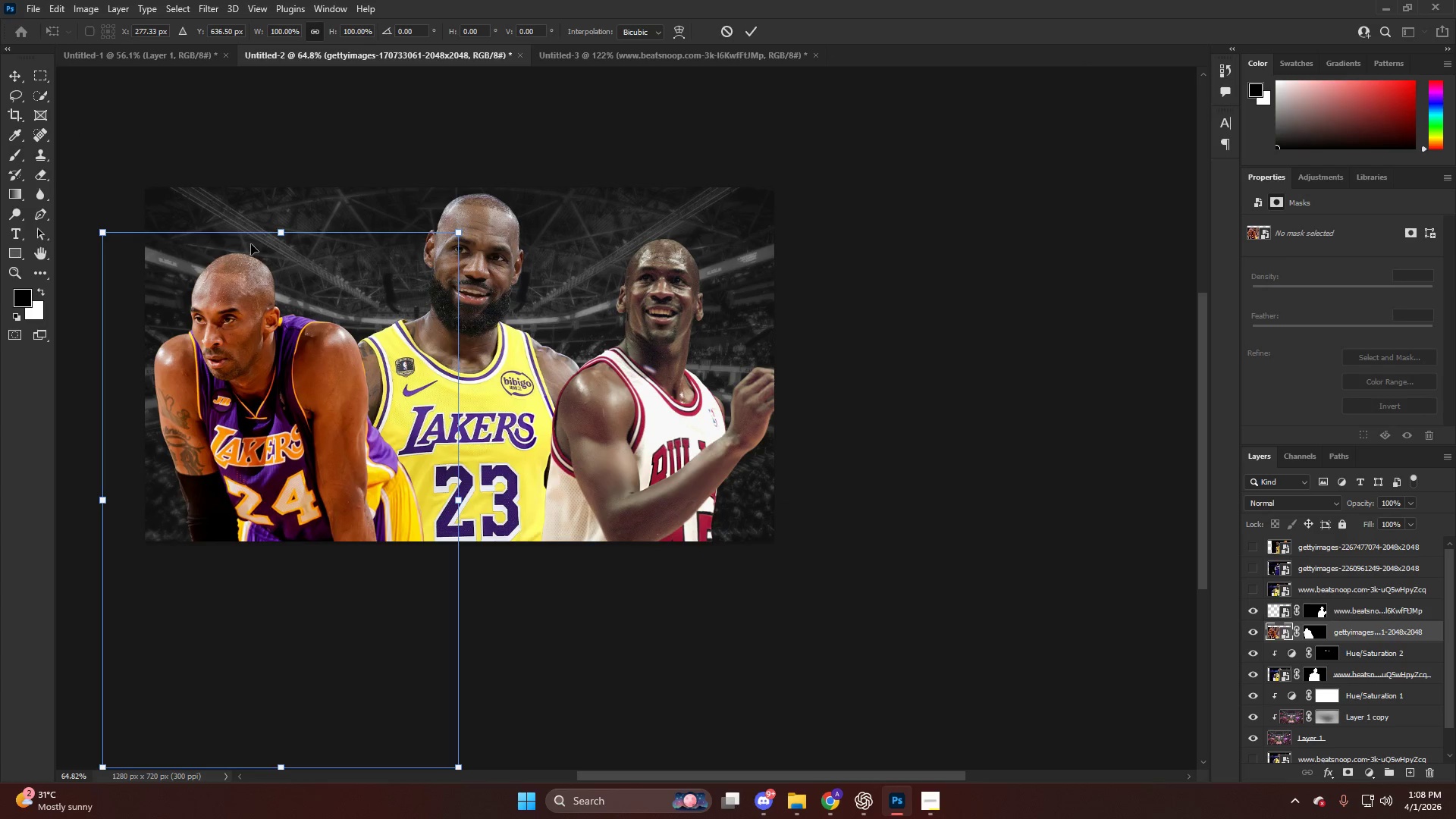 
left_click_drag(start_coordinate=[272, 226], to_coordinate=[274, 262])
 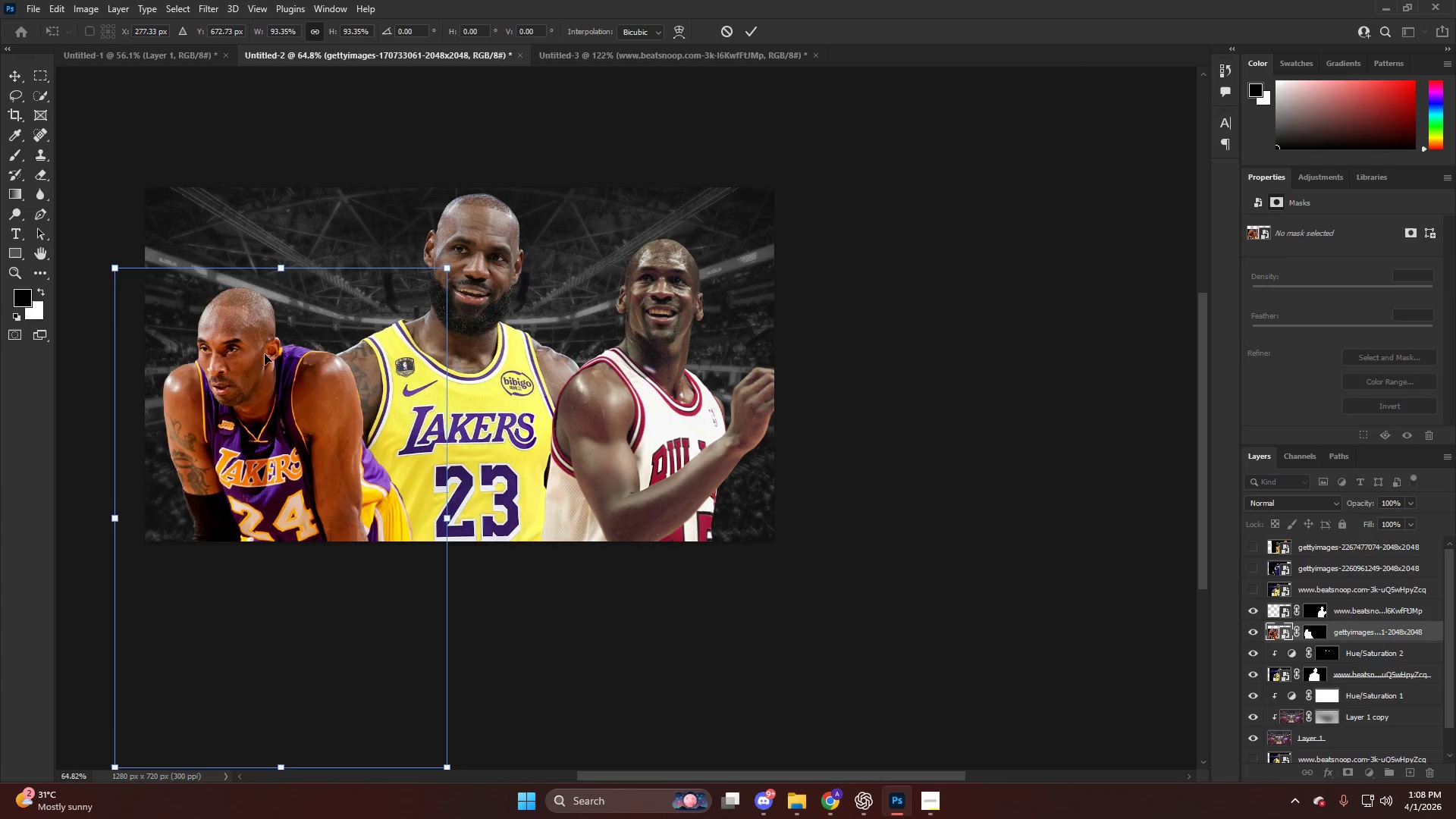 
left_click_drag(start_coordinate=[265, 354], to_coordinate=[259, 326])
 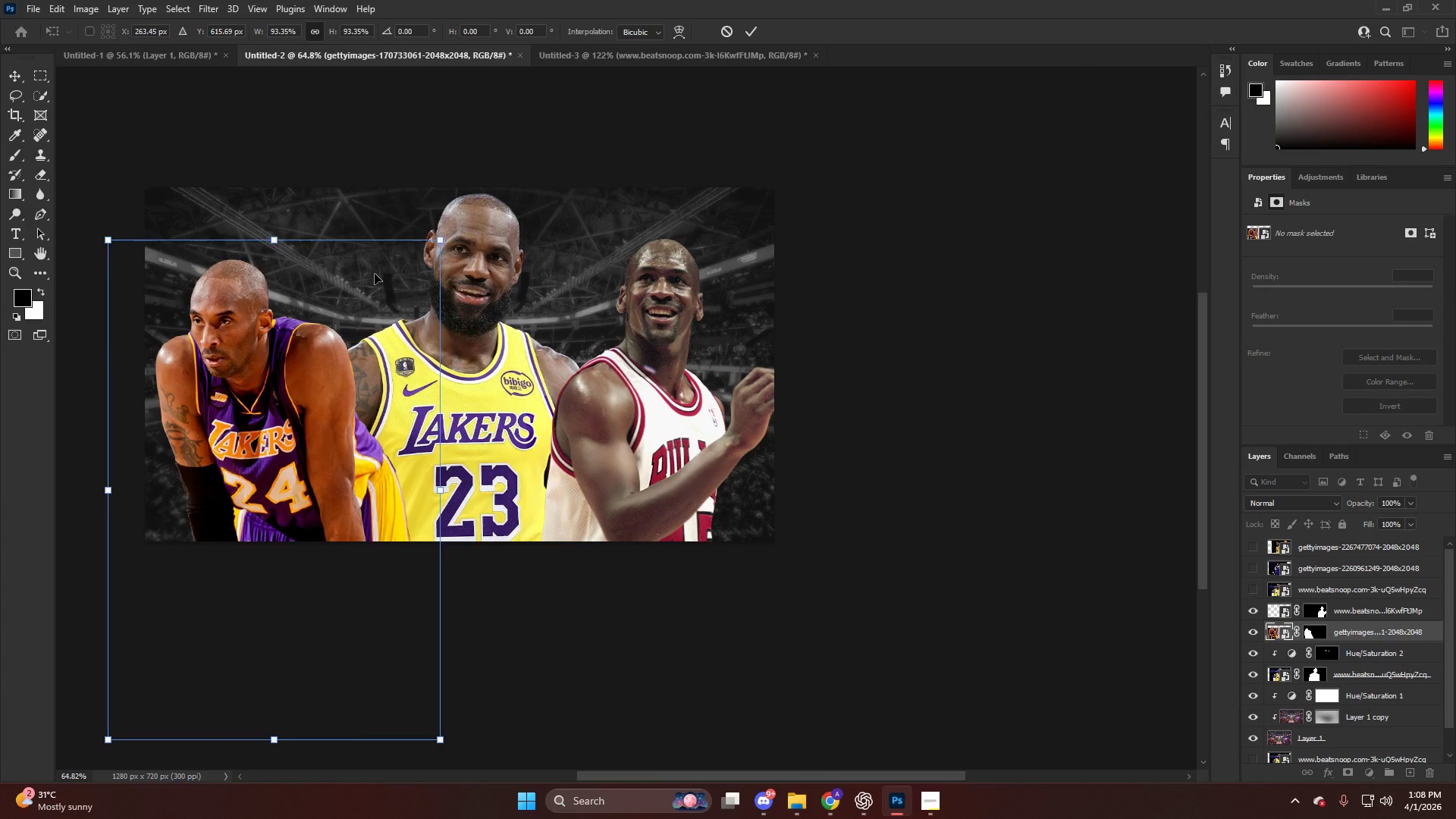 
key(NumpadEnter)
 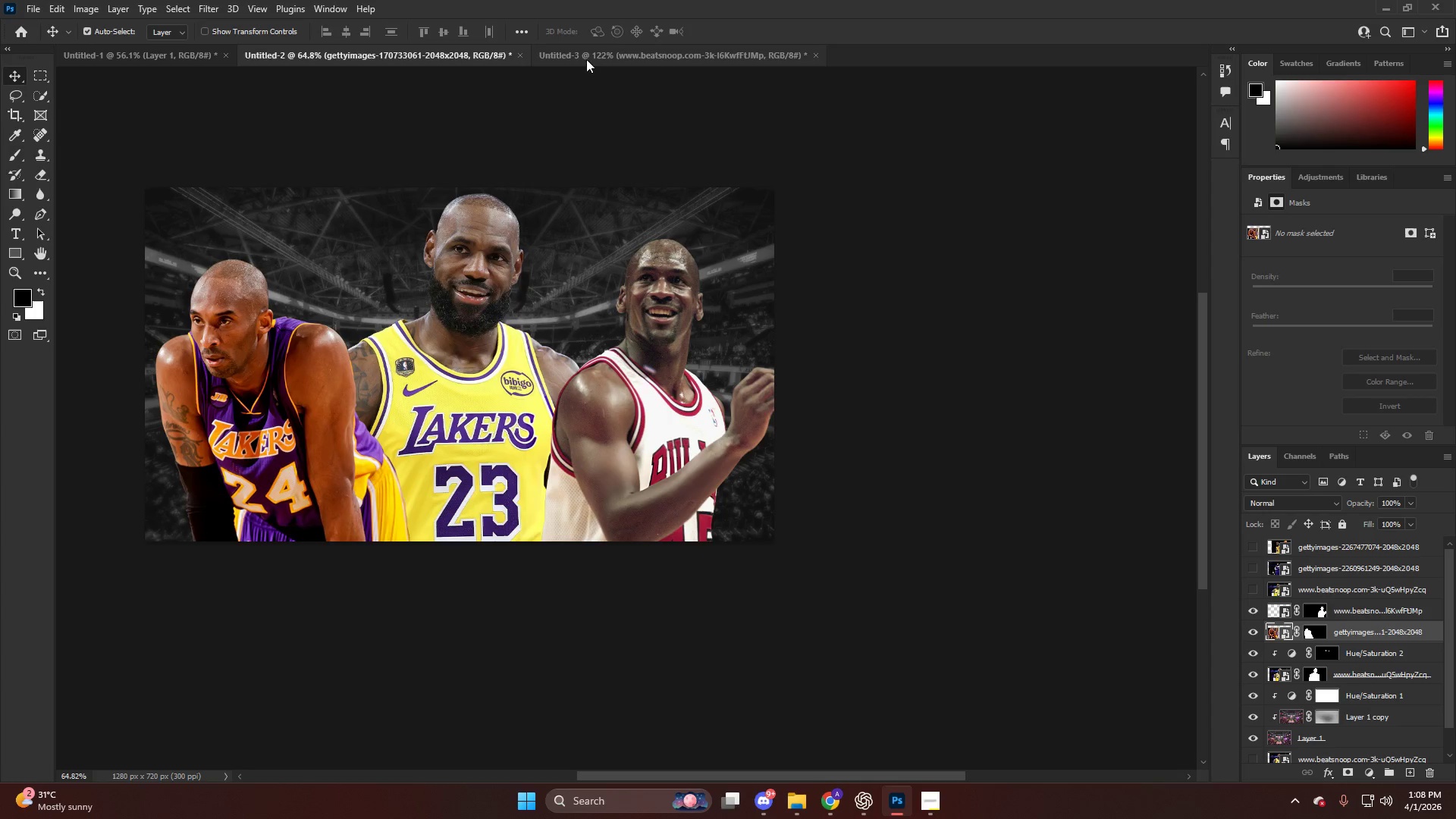 
hold_key(key=ControlLeft, duration=1.09)
scroll: coordinate [737, 372], scroll_direction: up, amount: 22.0
 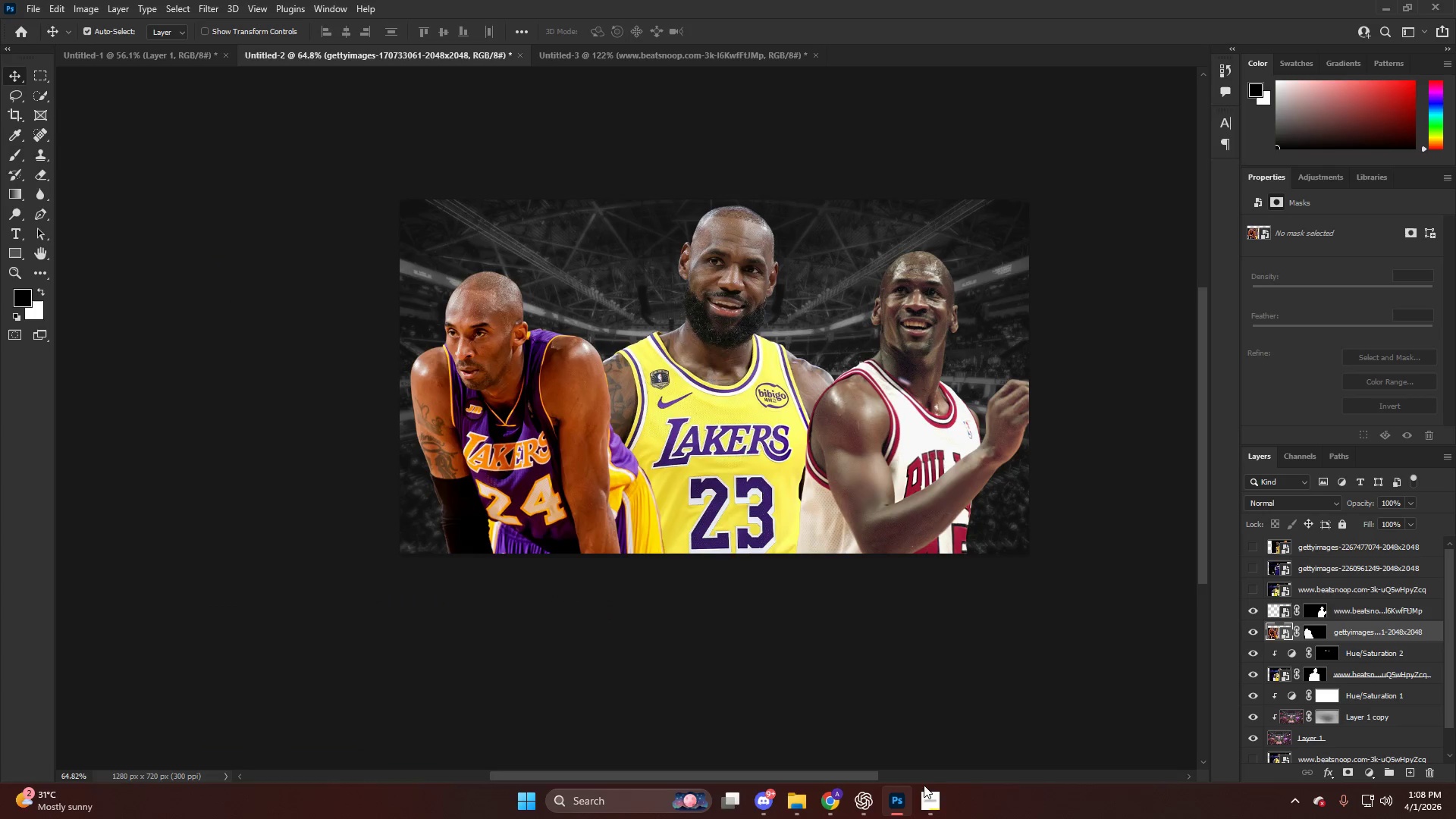 
left_click([930, 807])